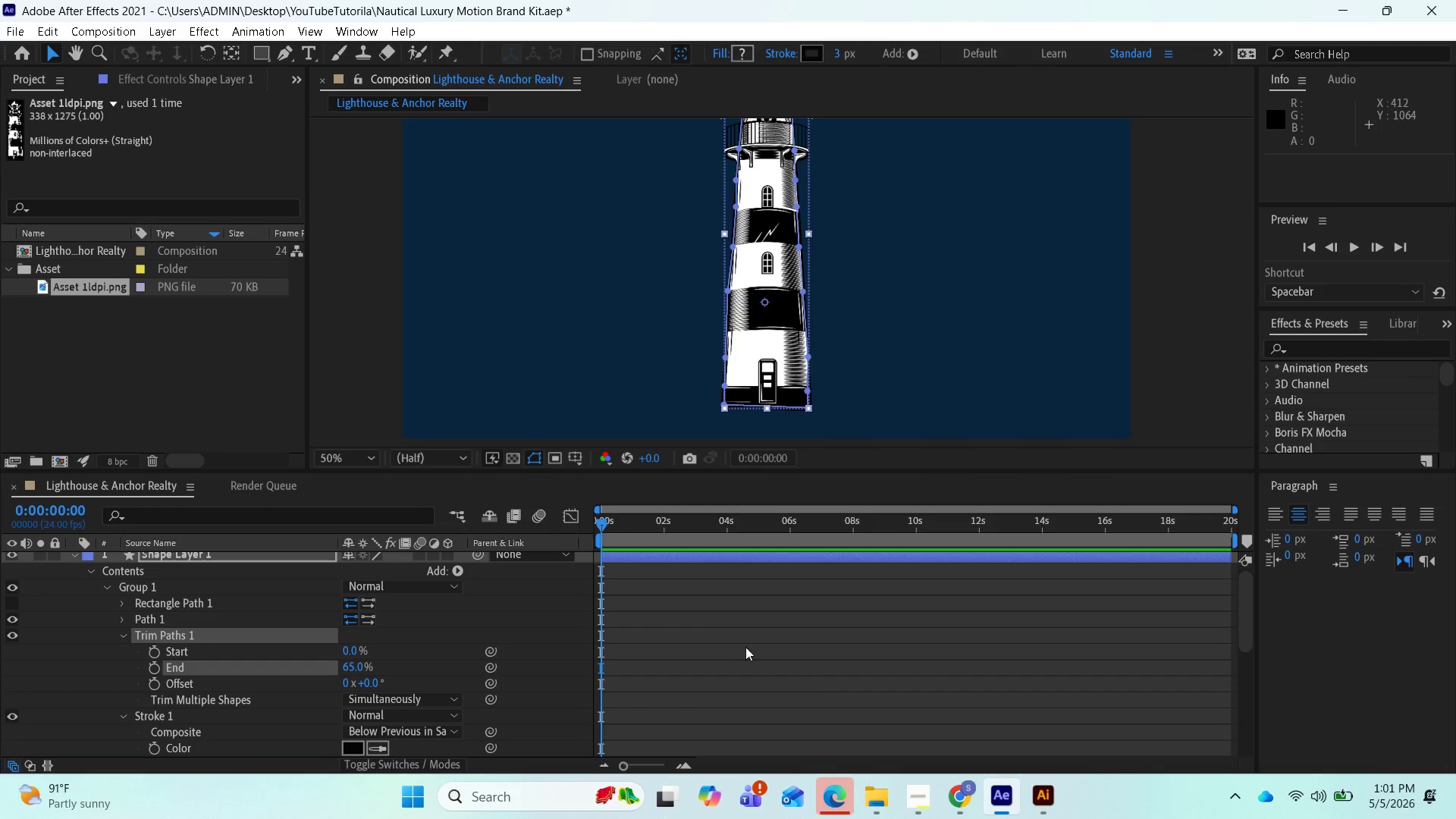 
scroll: coordinate [696, 642], scroll_direction: down, amount: 1.0
 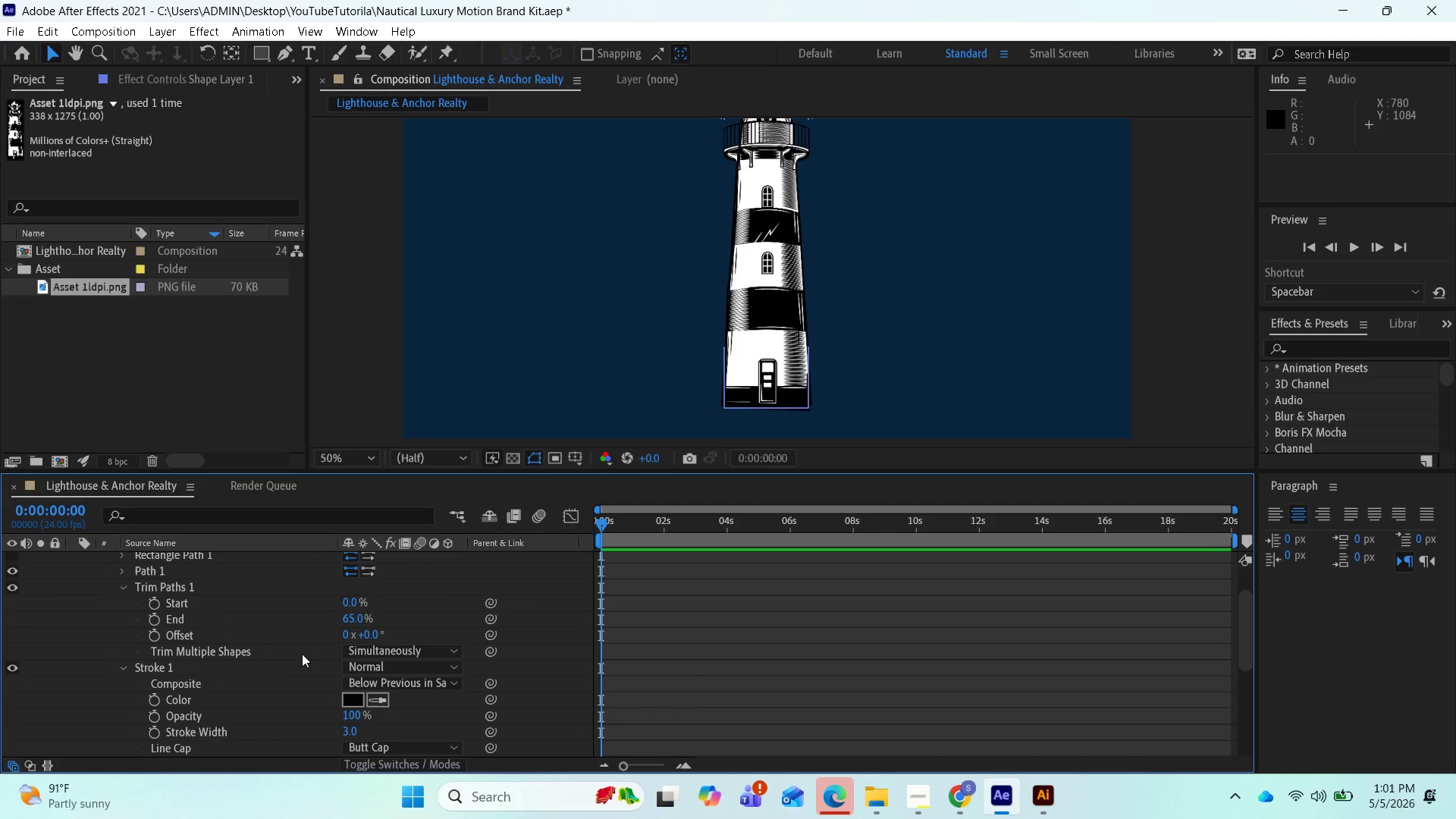 
wait(6.65)
 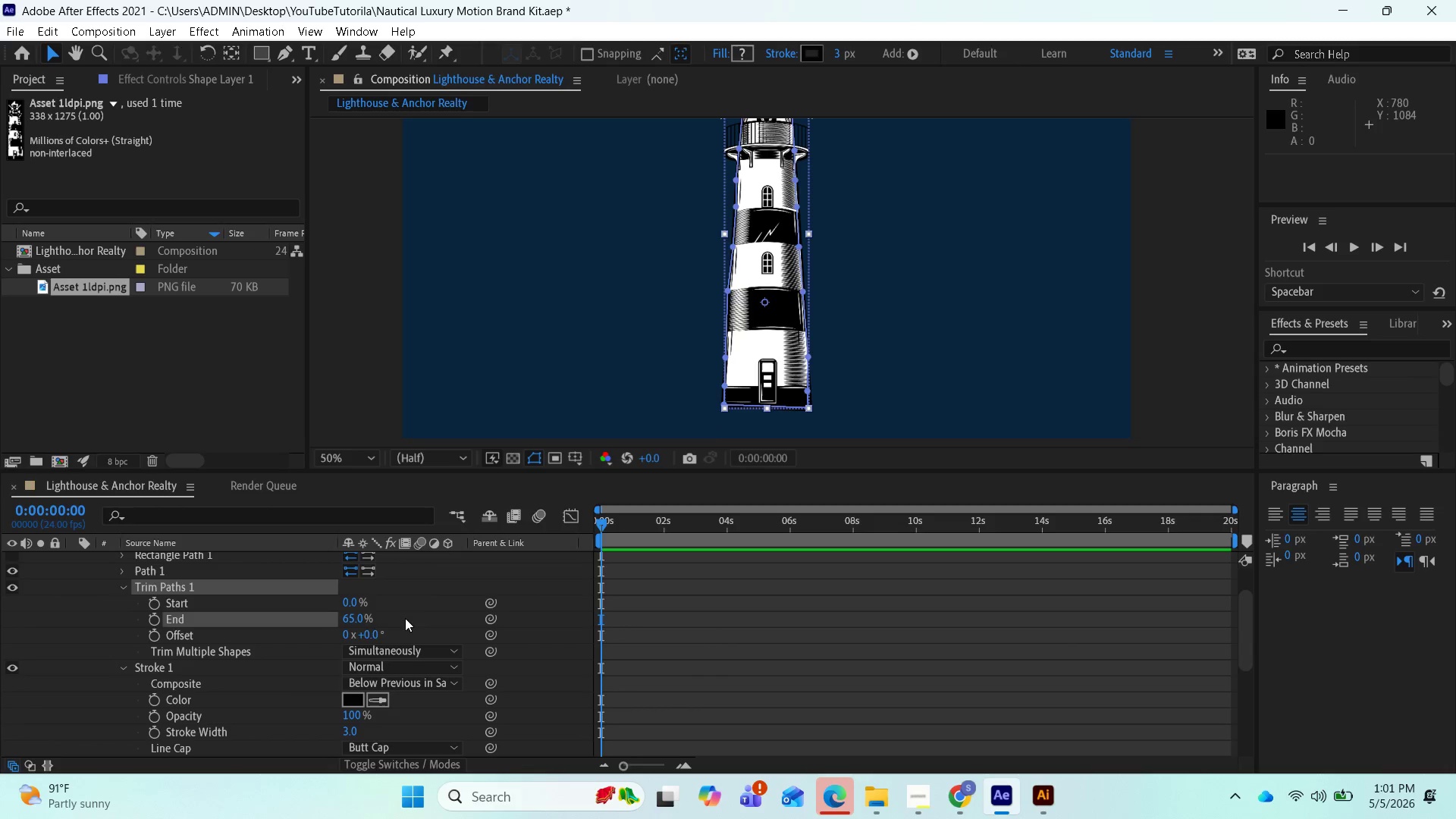 
left_click_drag(start_coordinate=[349, 620], to_coordinate=[496, 645])
 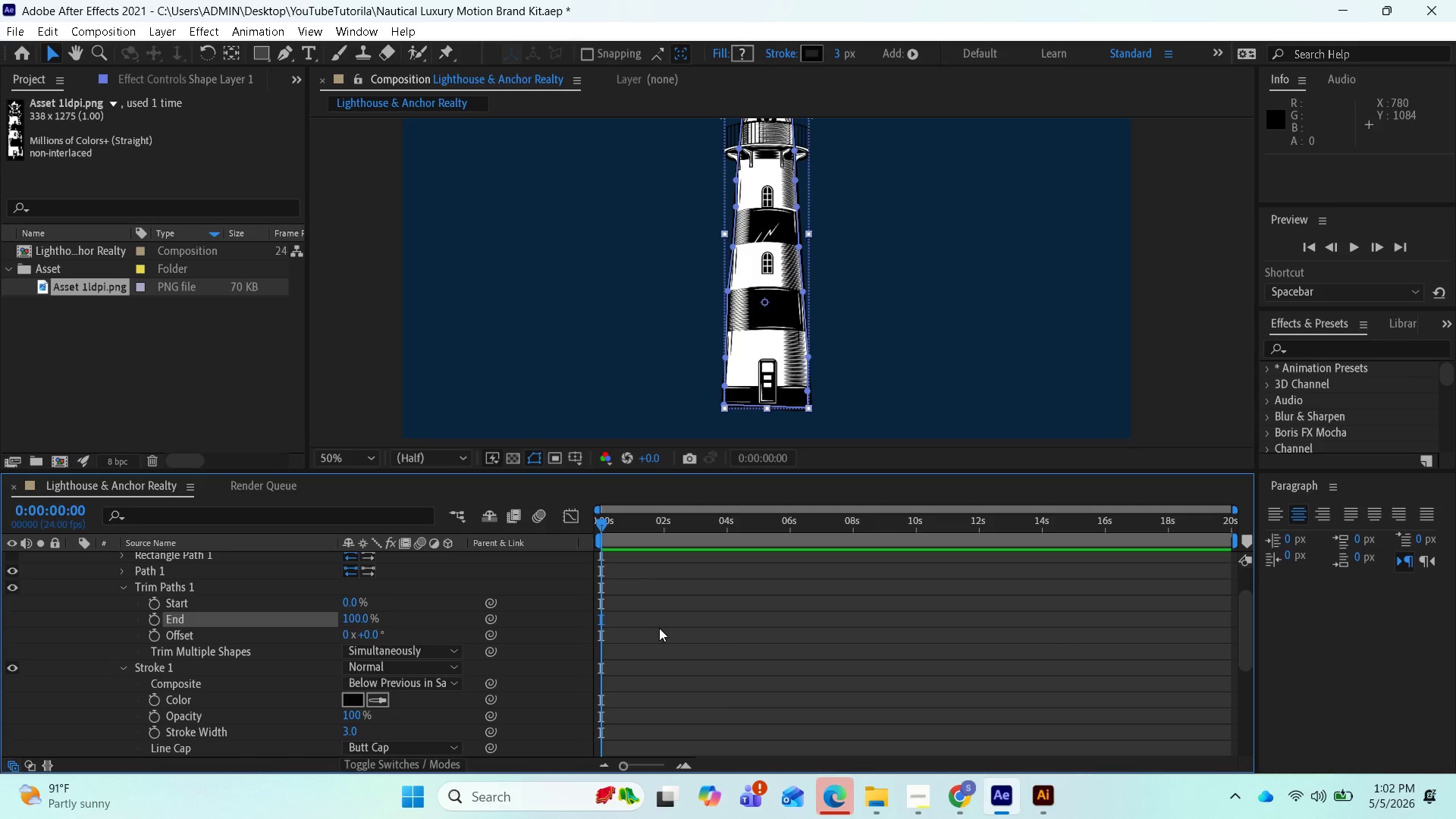 
scroll: coordinate [662, 648], scroll_direction: up, amount: 2.0
 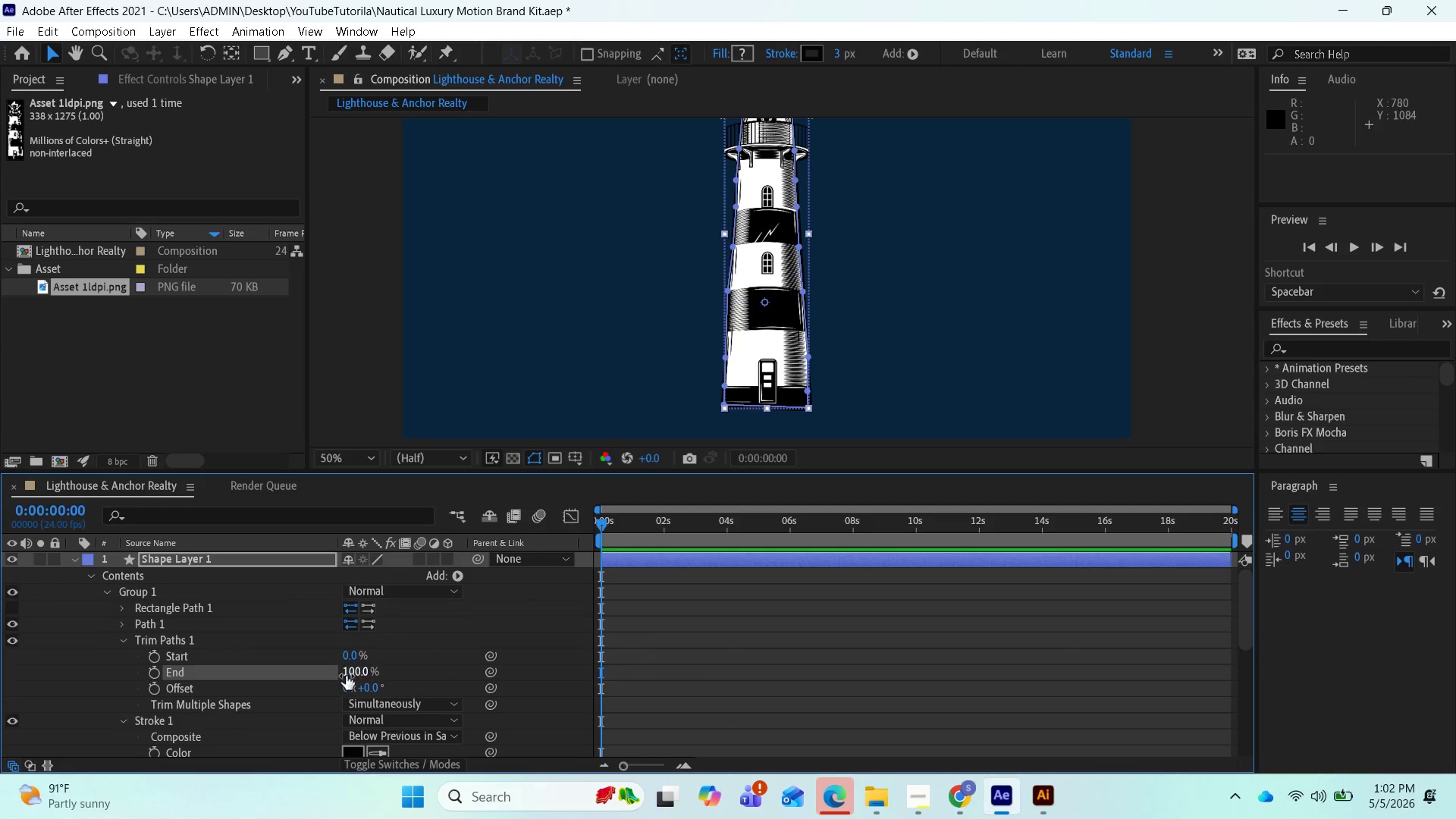 
left_click([156, 675])
 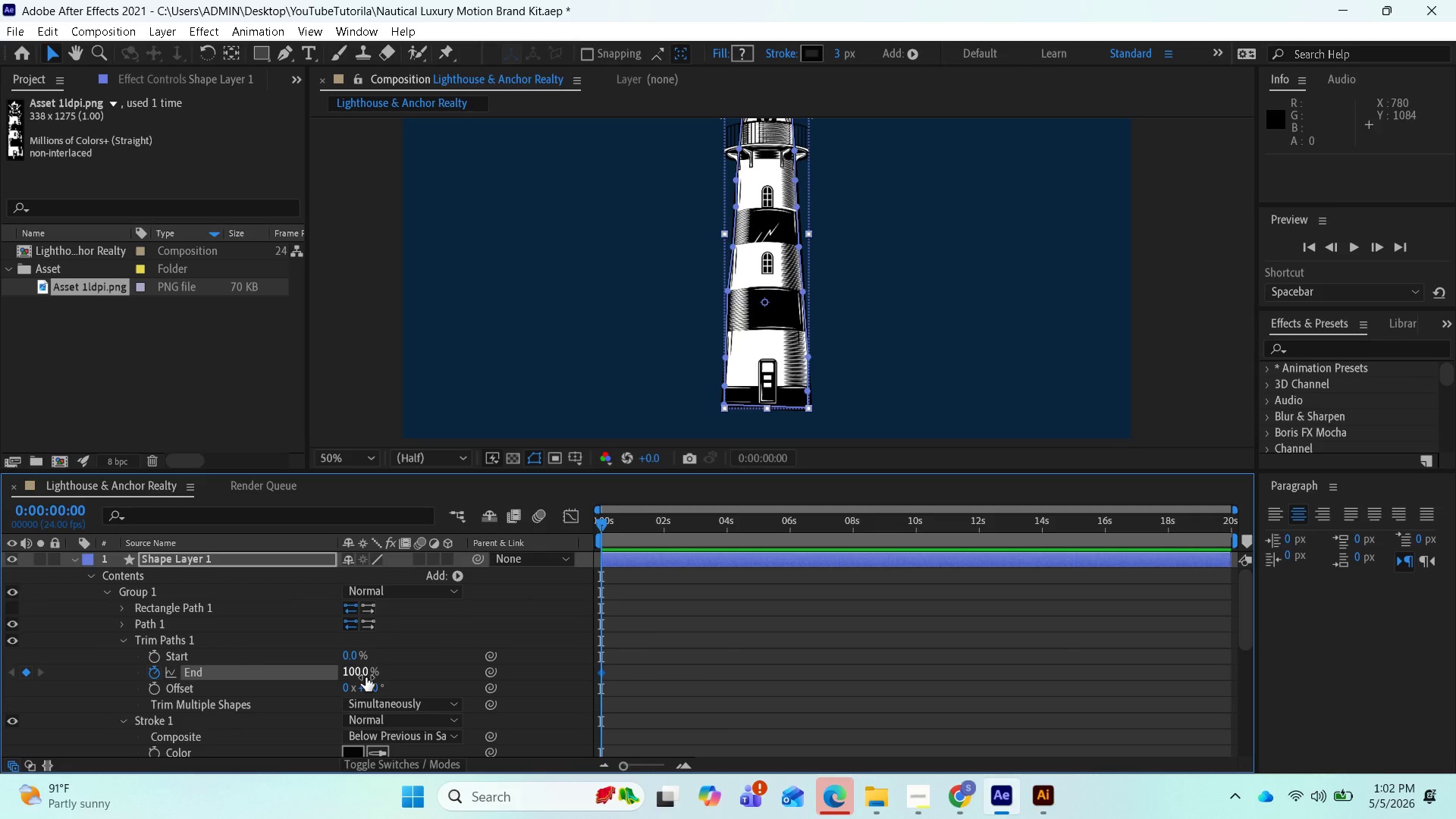 
left_click_drag(start_coordinate=[359, 674], to_coordinate=[232, 673])
 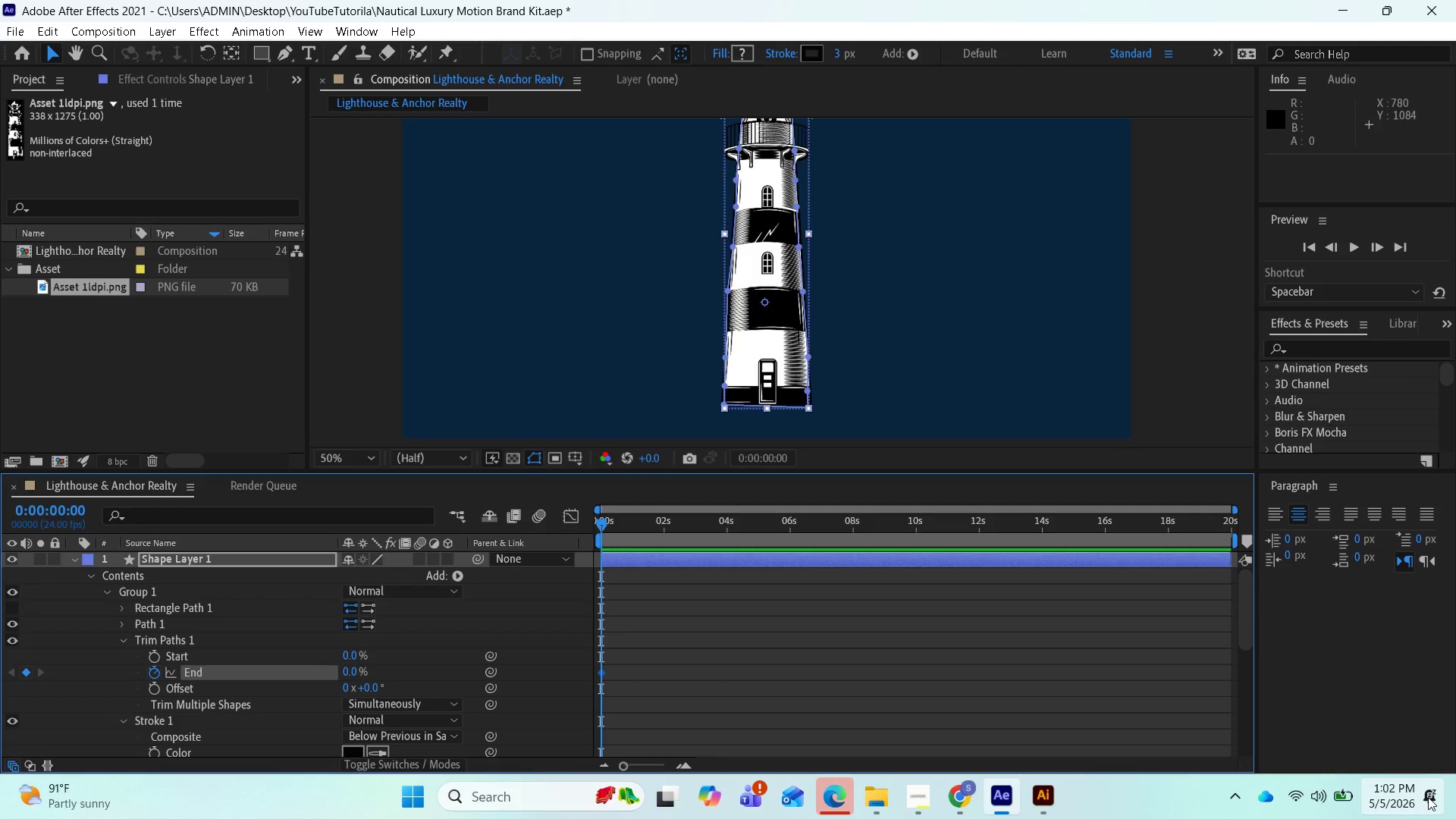 
wait(6.11)
 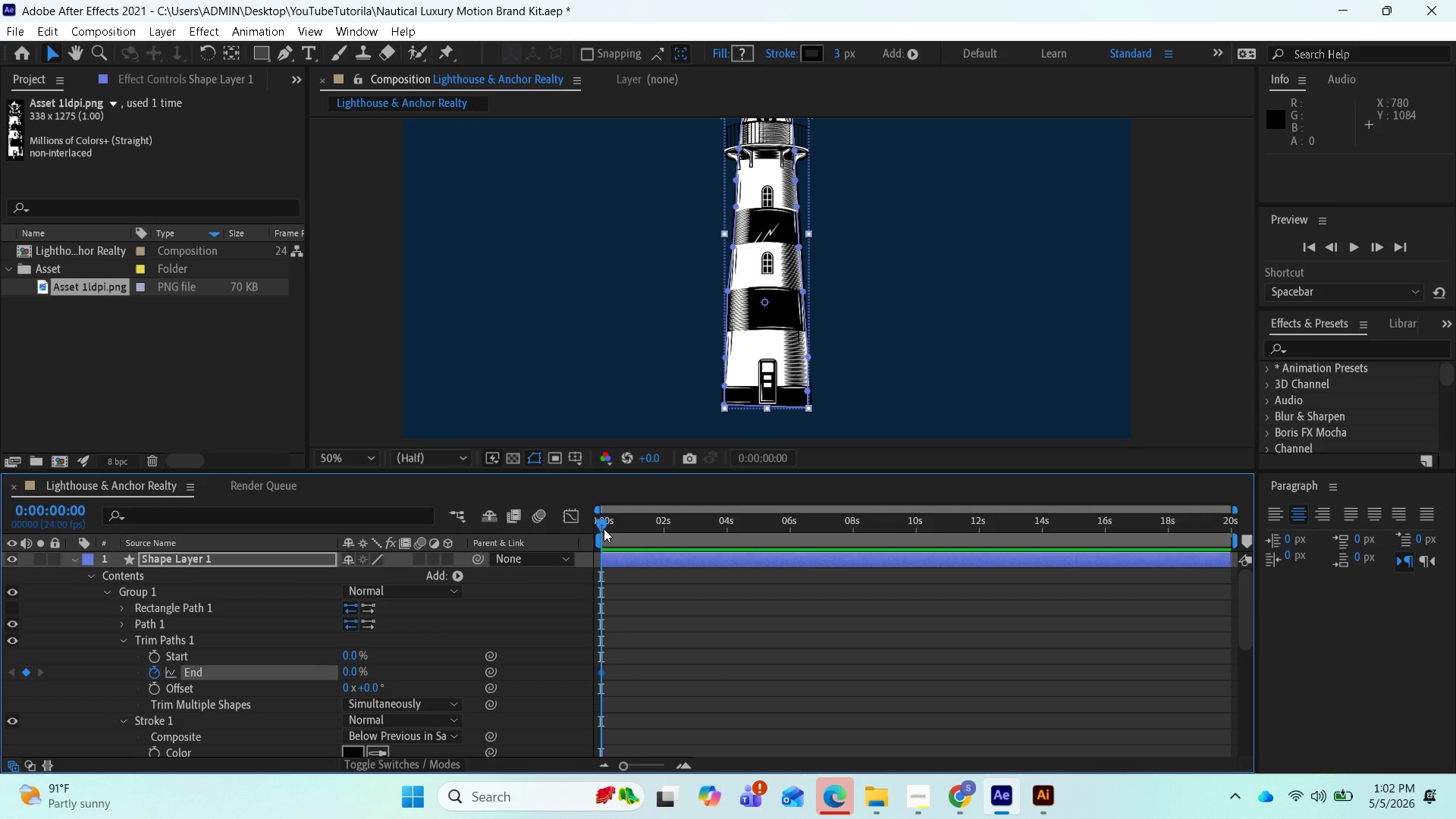 
scroll: coordinate [281, 737], scroll_direction: down, amount: 1.0
 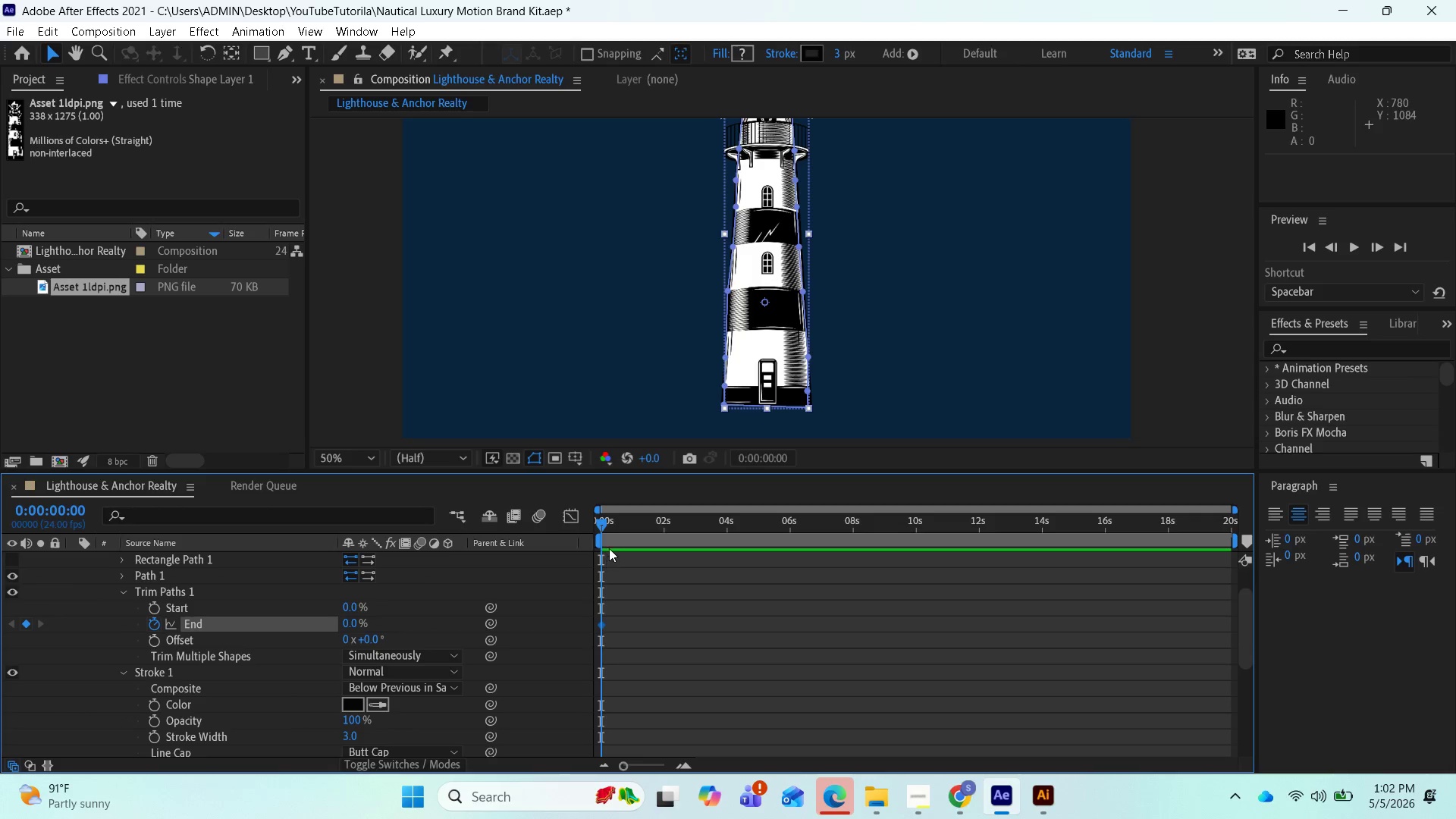 
left_click_drag(start_coordinate=[605, 523], to_coordinate=[762, 519])
 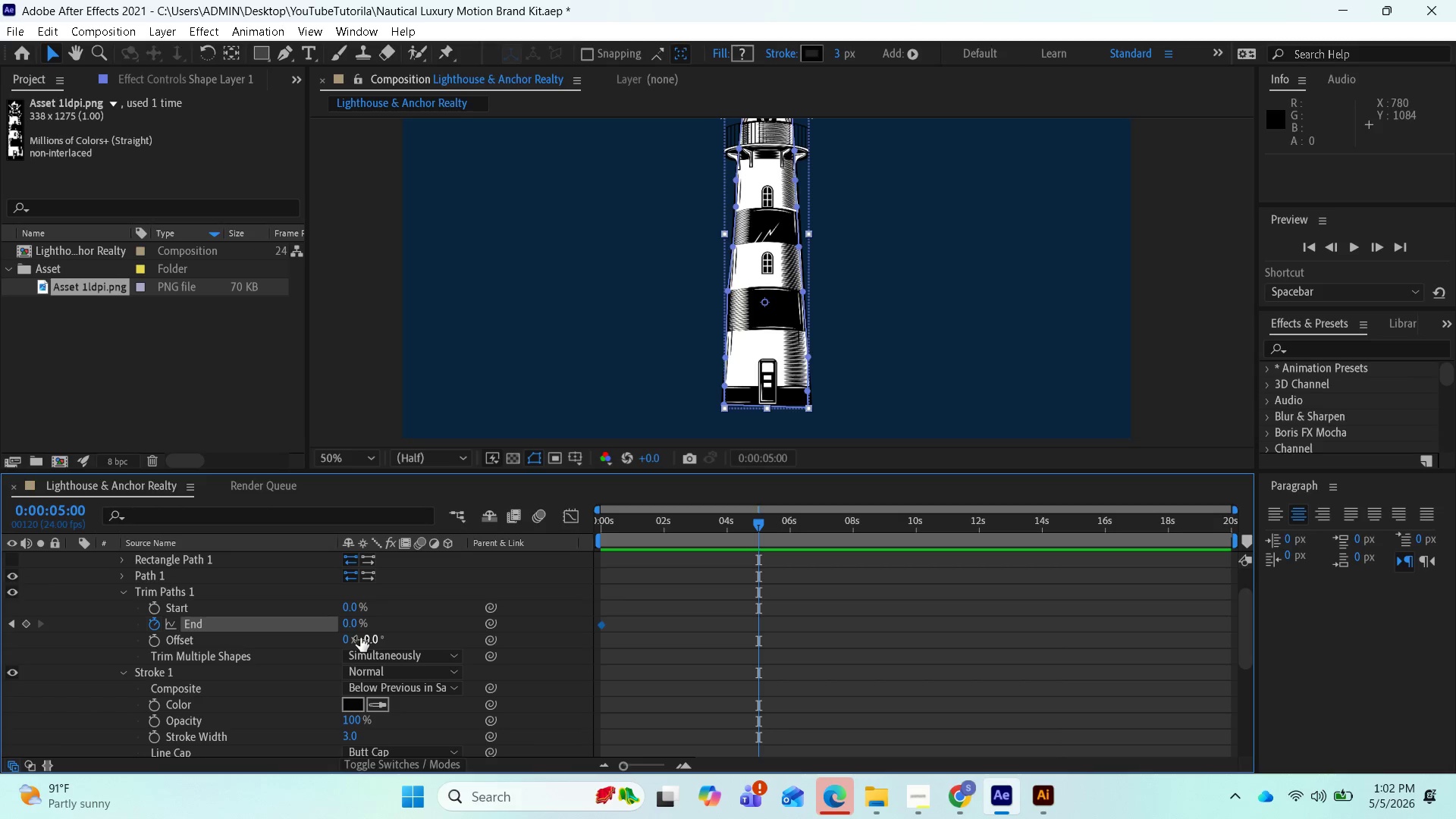 
left_click_drag(start_coordinate=[348, 625], to_coordinate=[707, 636])
 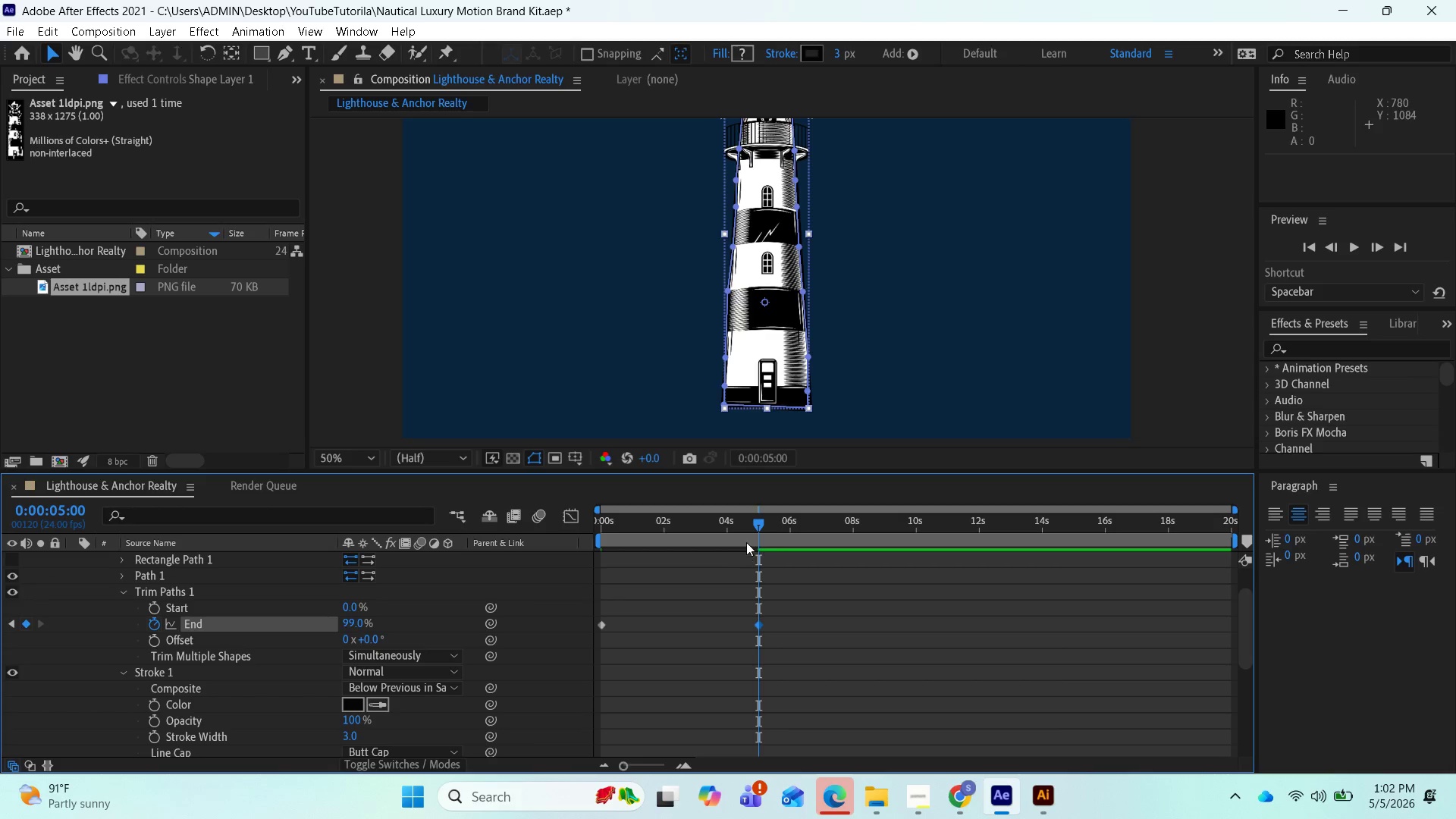 
left_click_drag(start_coordinate=[755, 526], to_coordinate=[629, 505])
 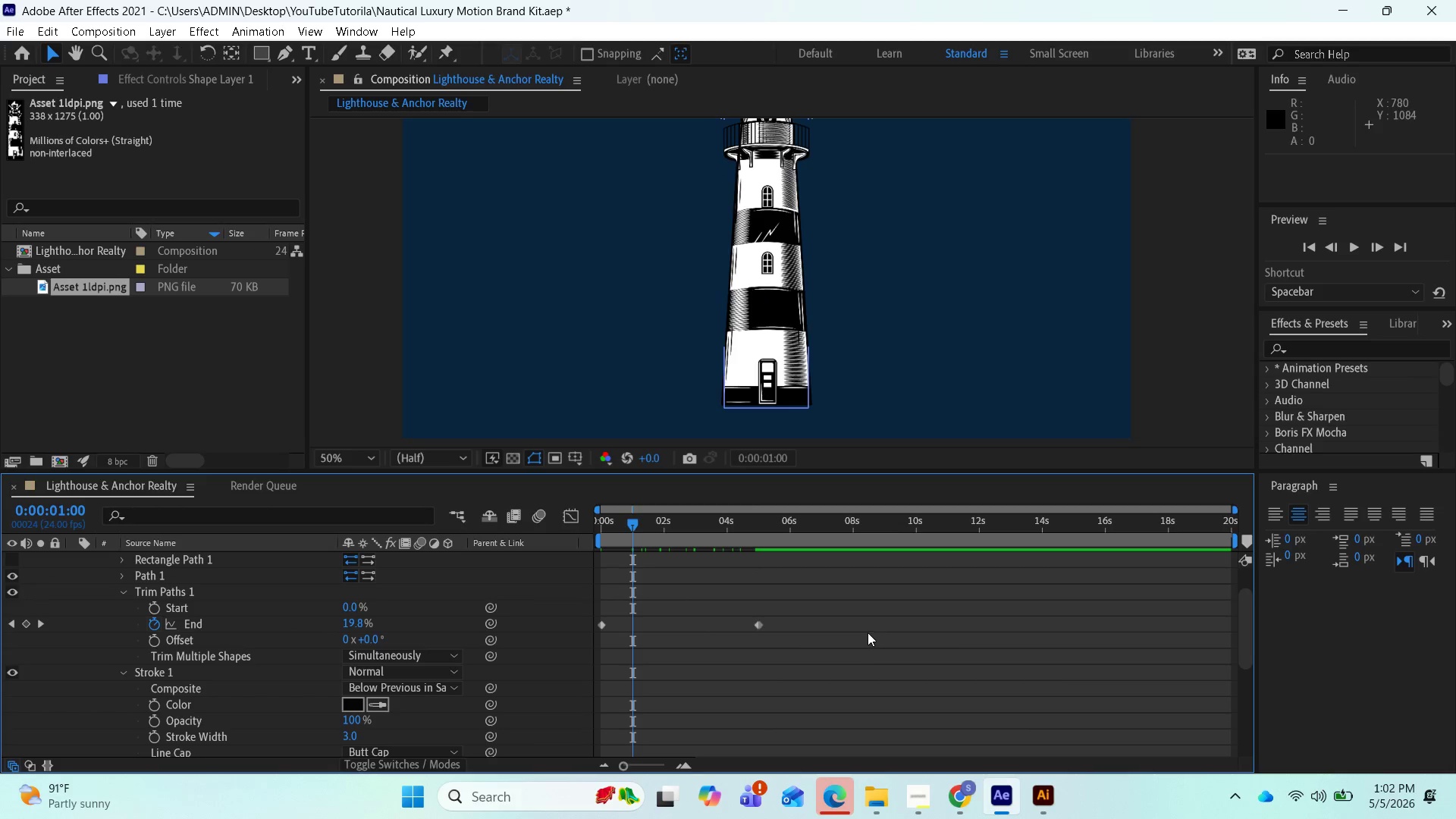 
scroll: coordinate [864, 644], scroll_direction: up, amount: 1.0
 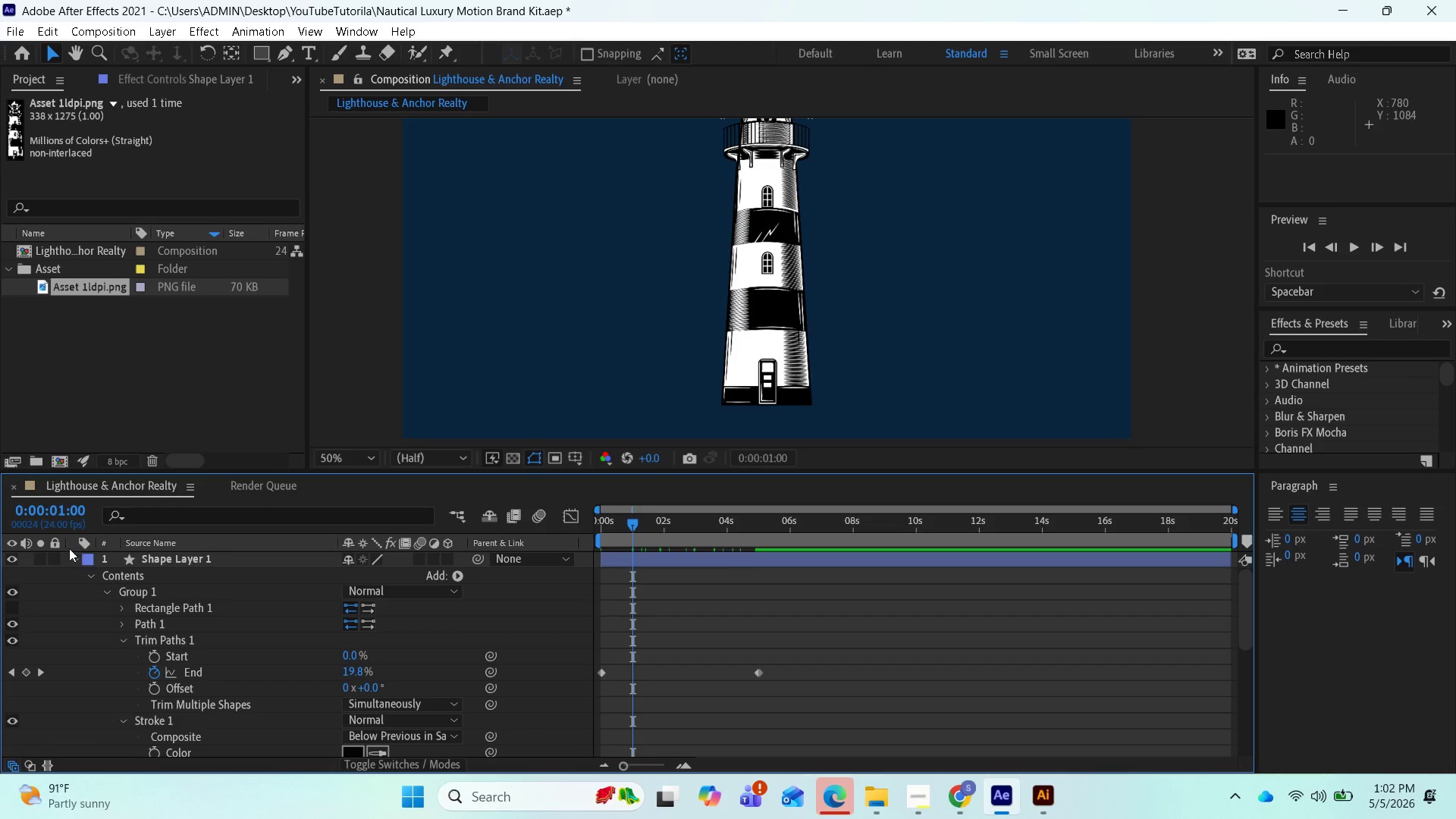 
left_click([74, 558])
 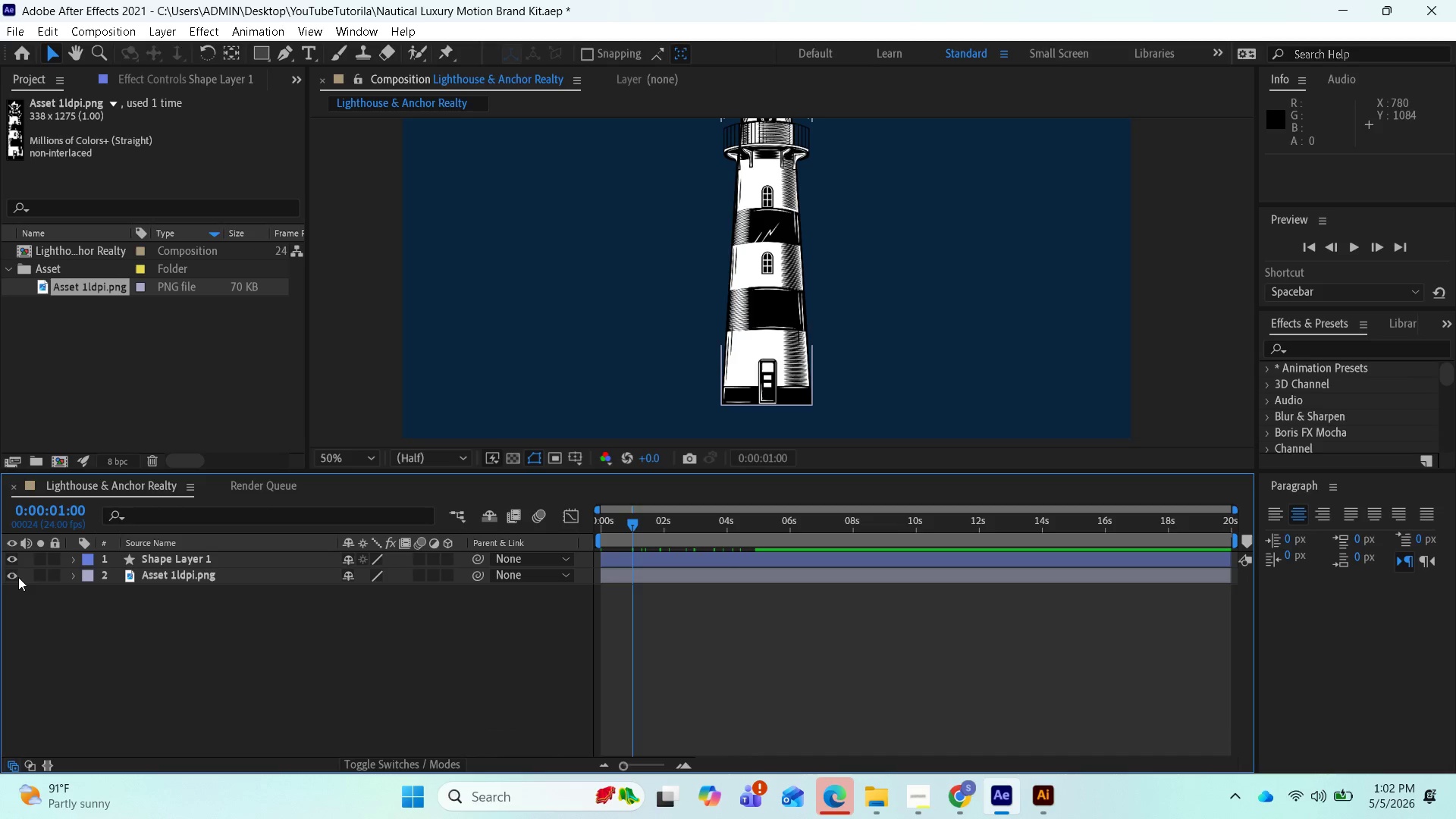 
left_click([13, 577])
 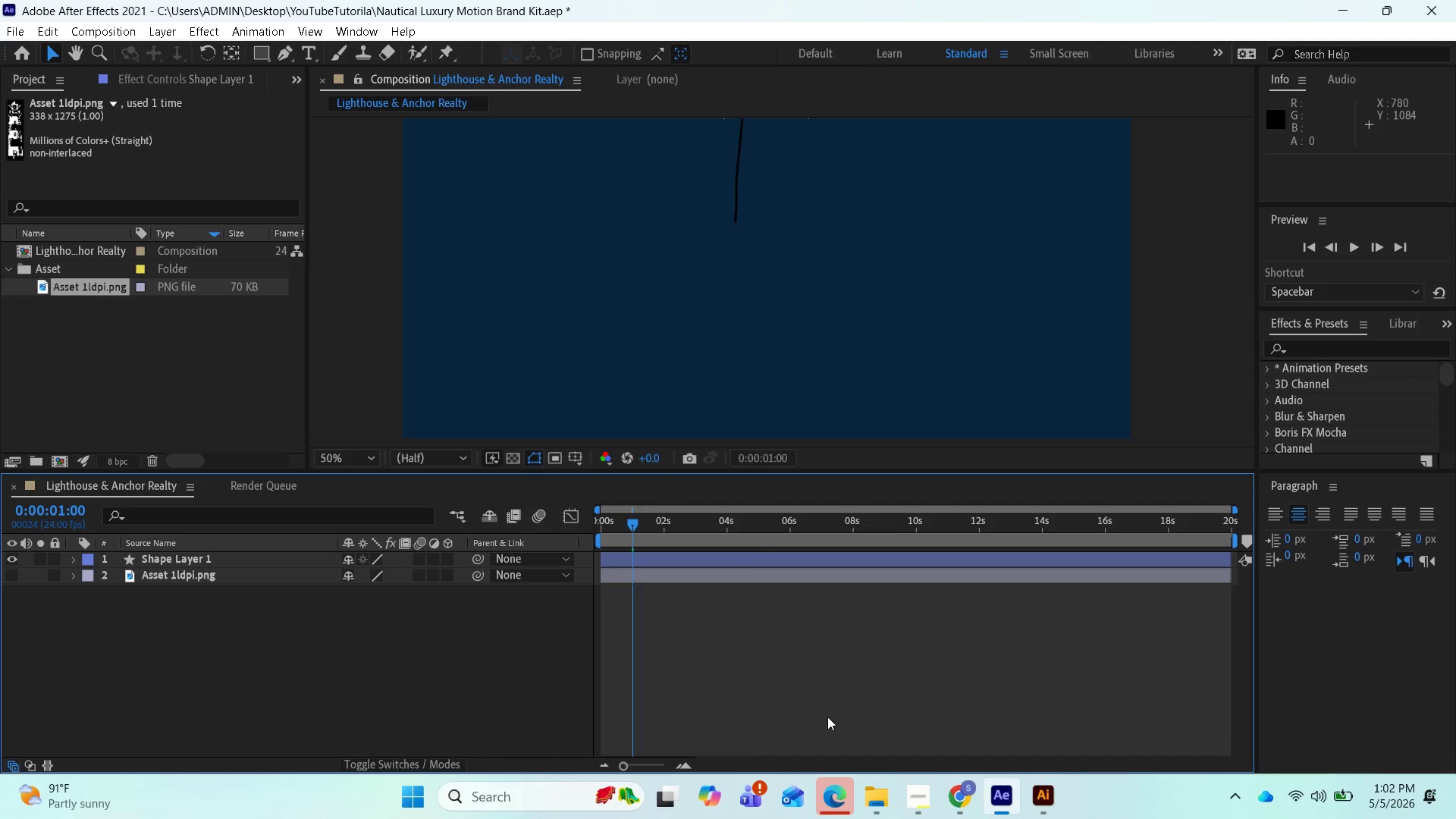 
scroll: coordinate [771, 645], scroll_direction: up, amount: 1.0
 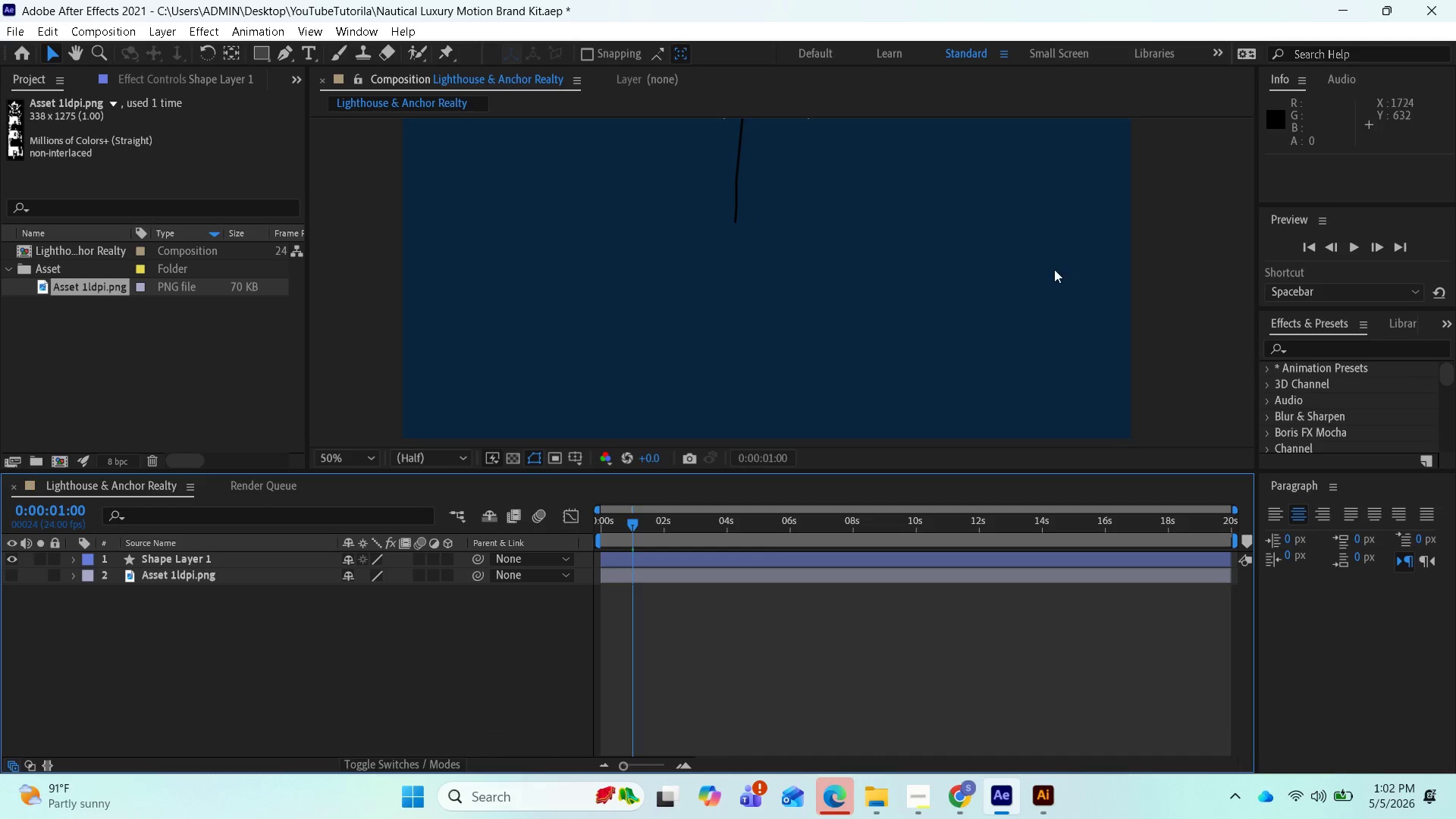 
scroll: coordinate [1021, 288], scroll_direction: down, amount: 2.0
 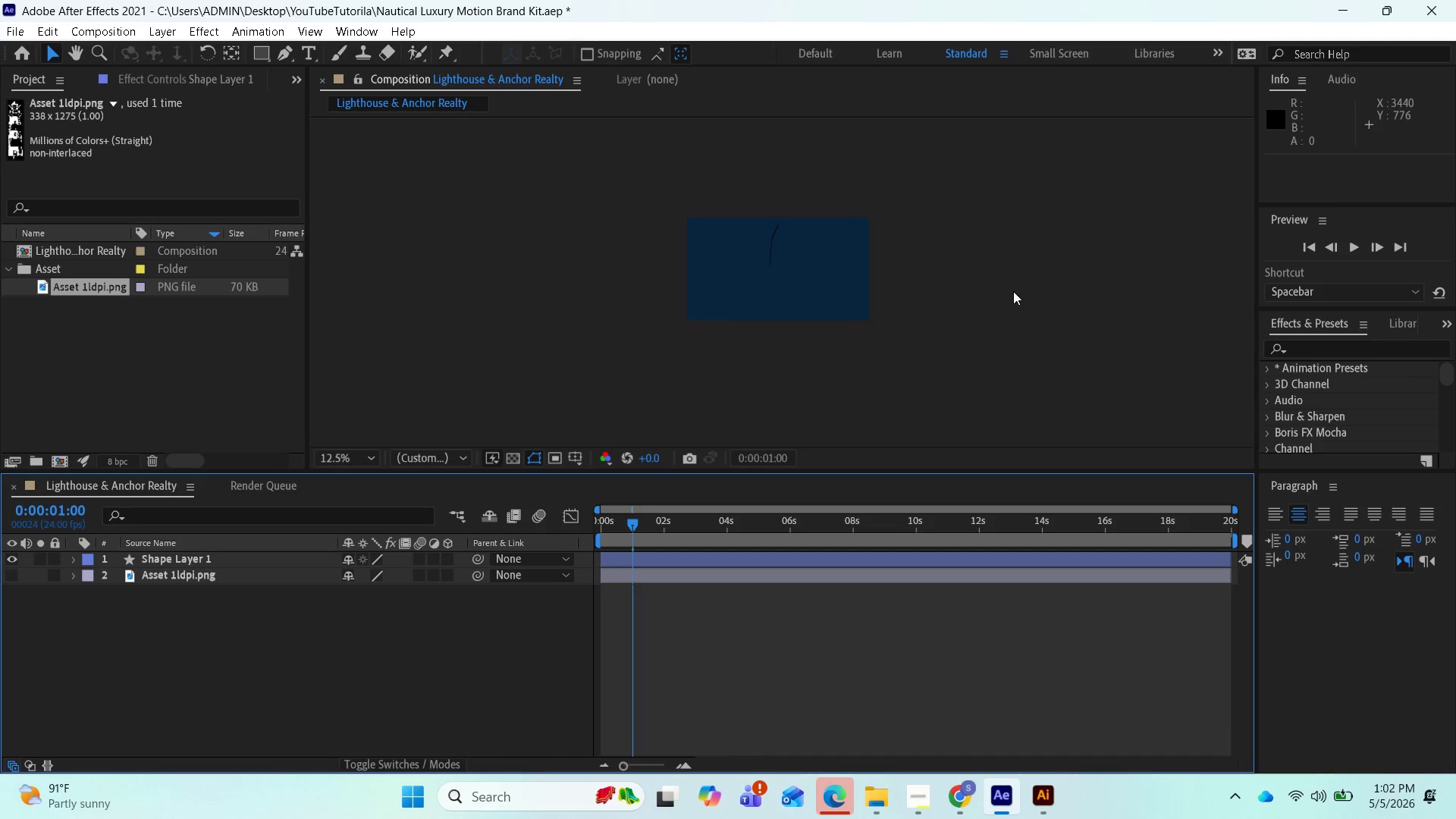 
scroll: coordinate [984, 303], scroll_direction: up, amount: 2.0
 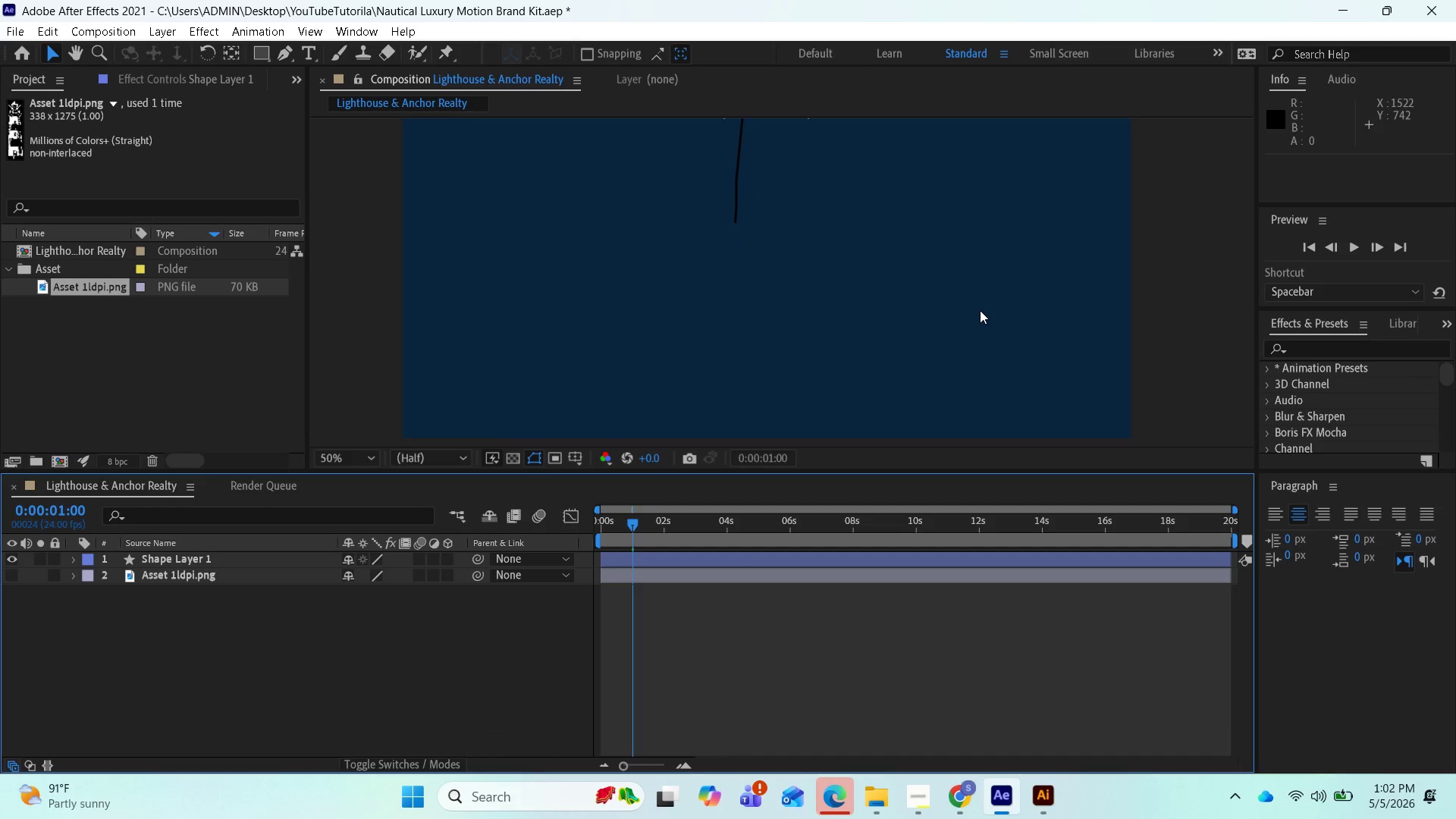 
scroll: coordinate [980, 310], scroll_direction: down, amount: 1.0
 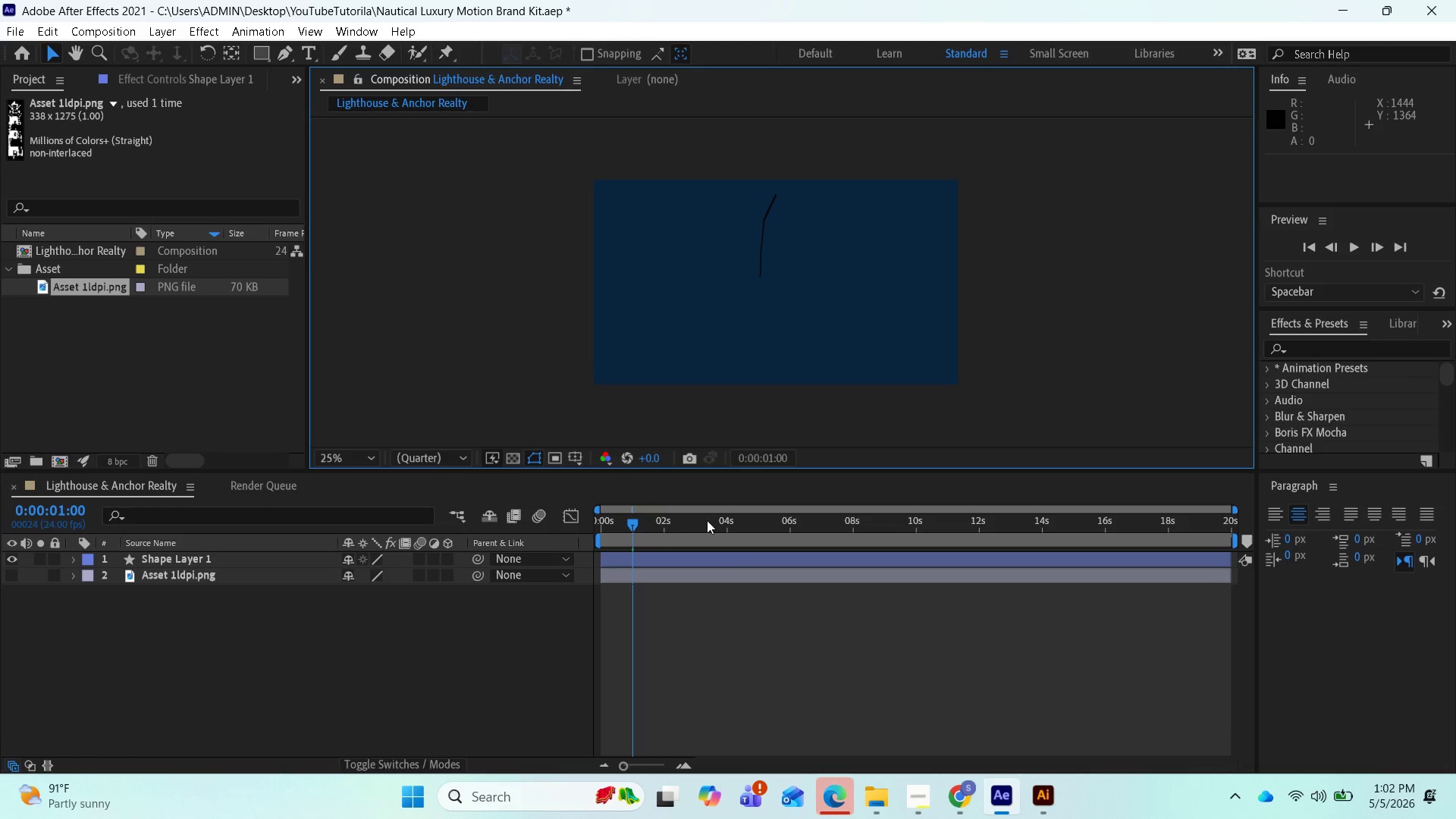 
left_click_drag(start_coordinate=[633, 524], to_coordinate=[594, 516])
 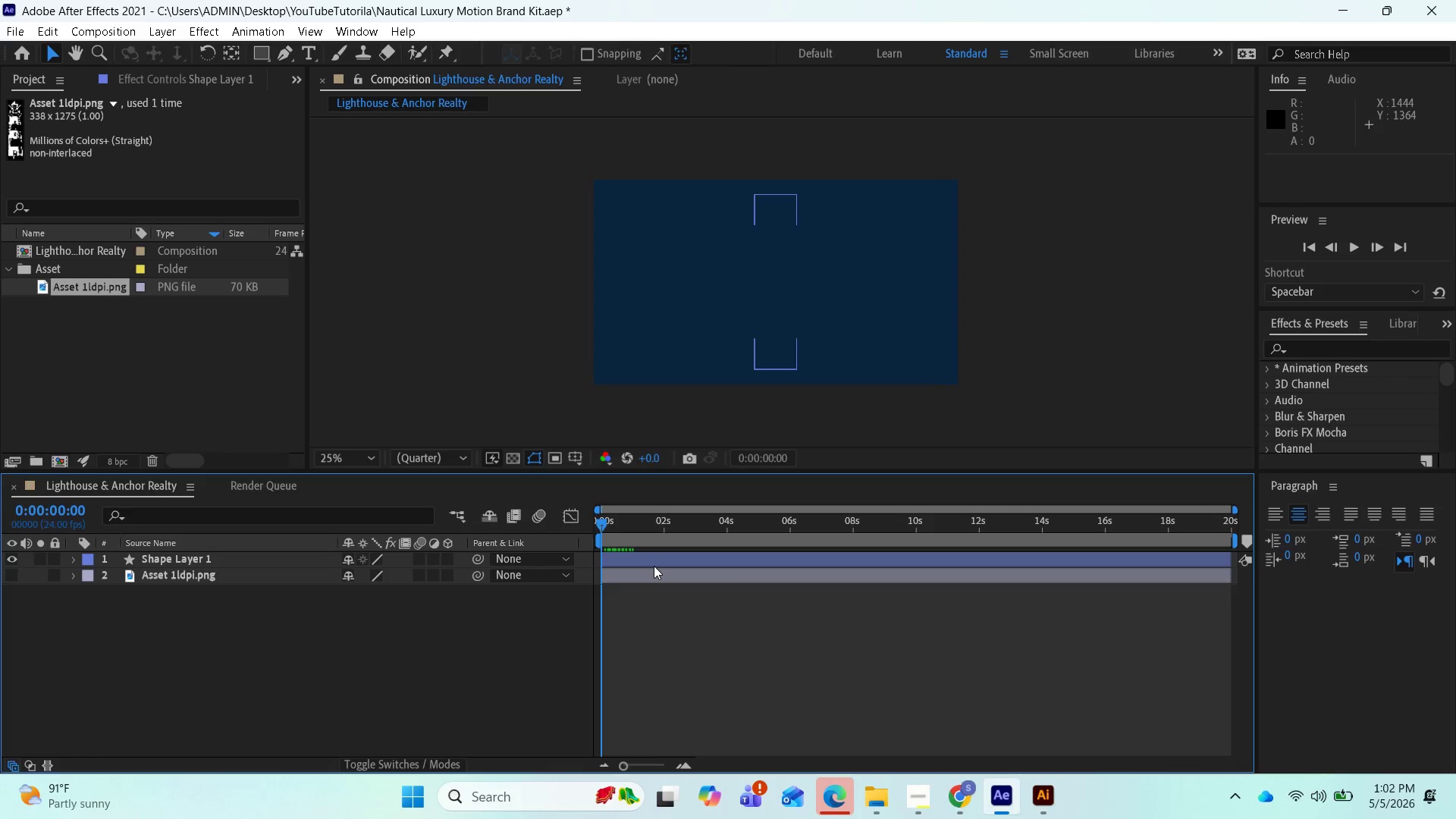 
key(Space)
 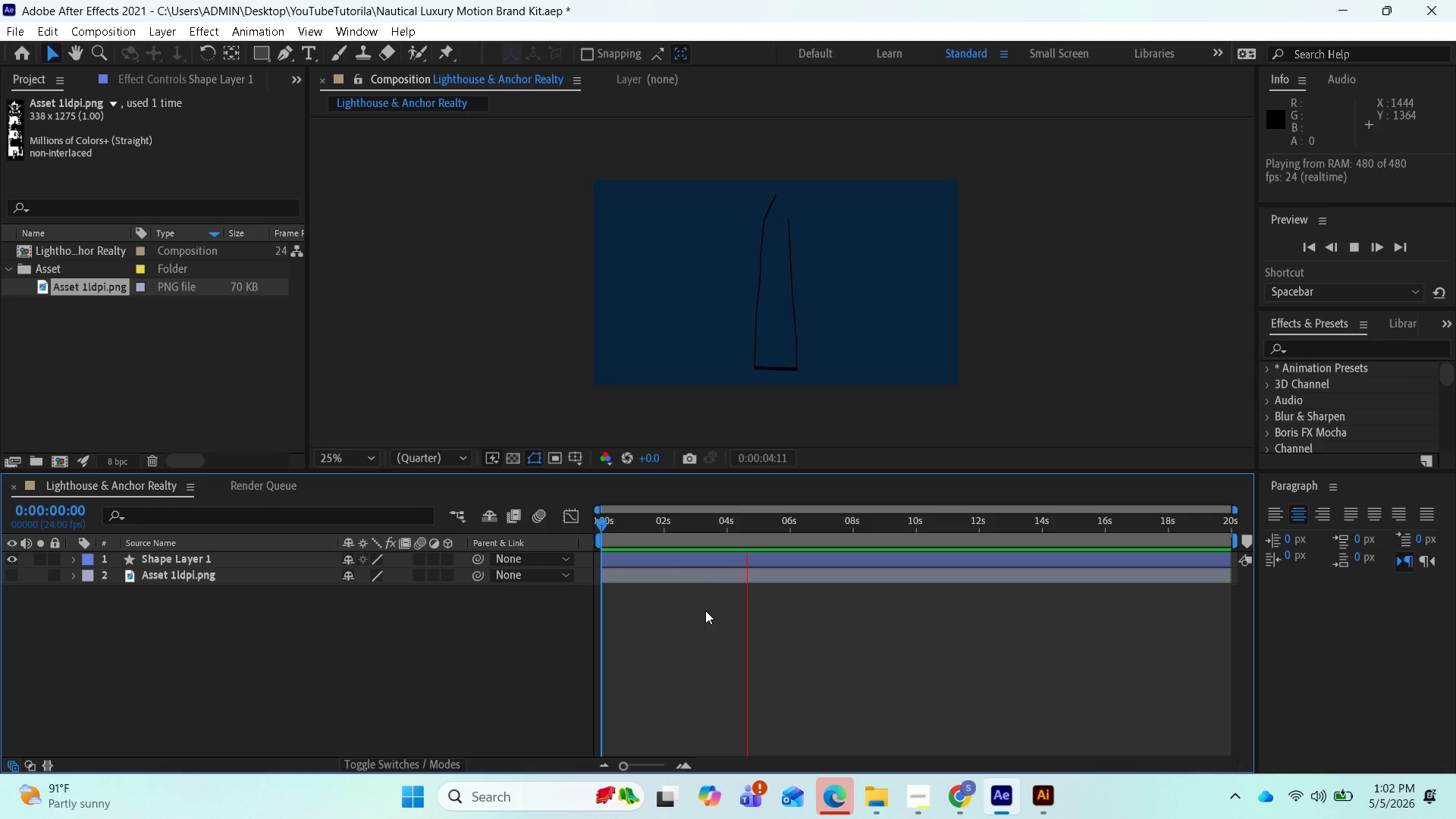 
wait(6.59)
 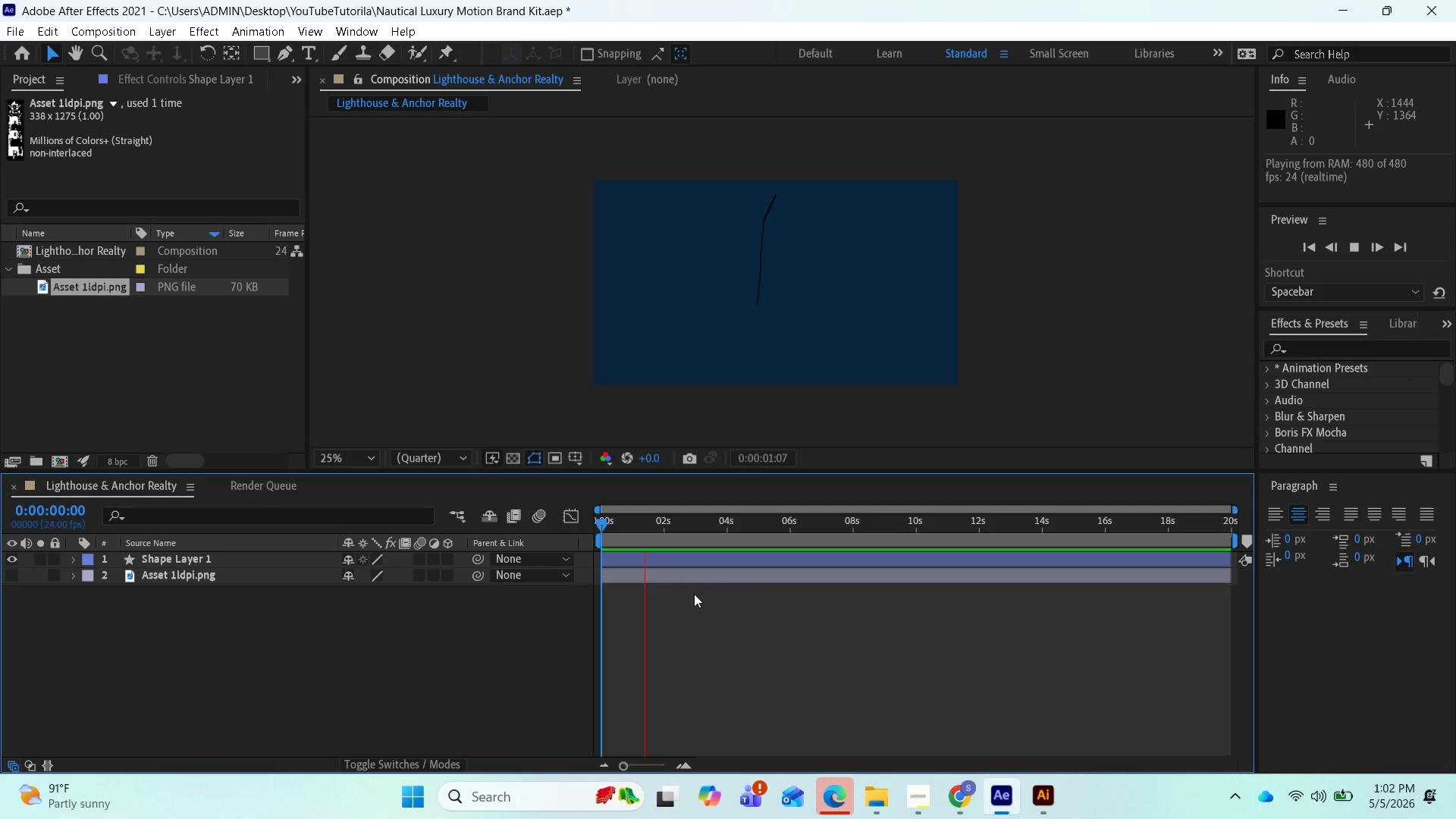 
key(Space)
 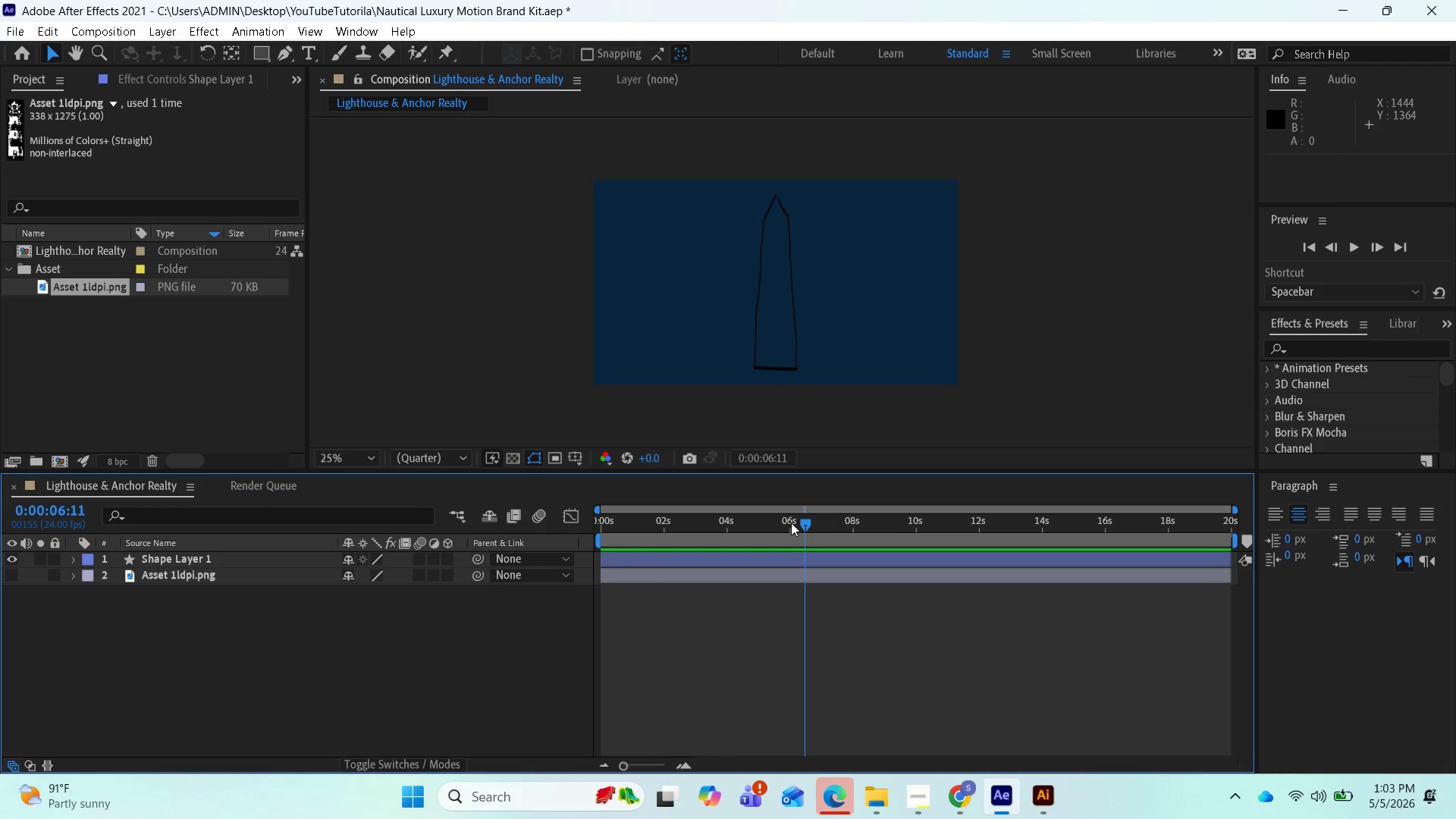 
left_click_drag(start_coordinate=[800, 517], to_coordinate=[596, 523])
 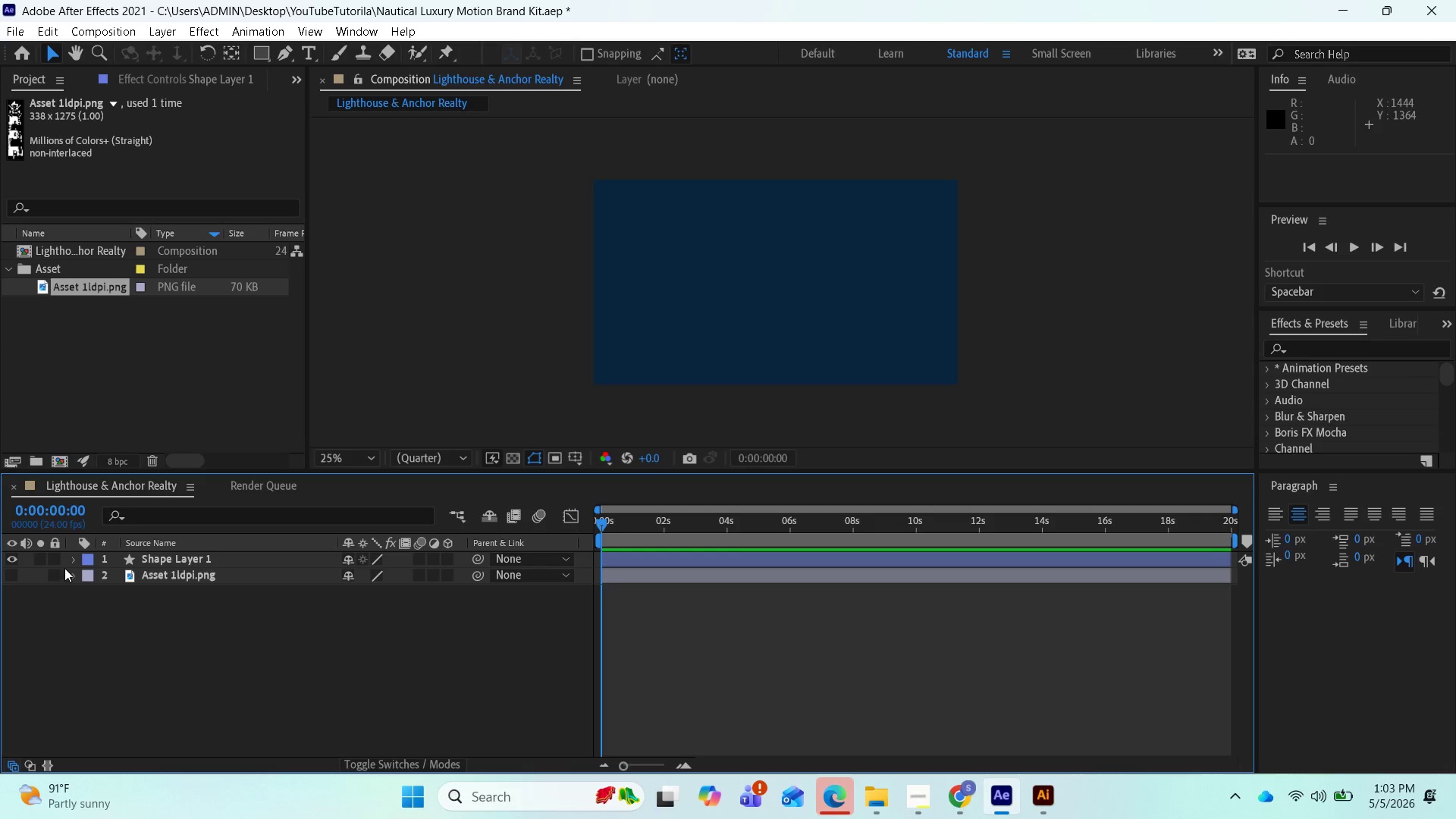 
left_click([74, 560])
 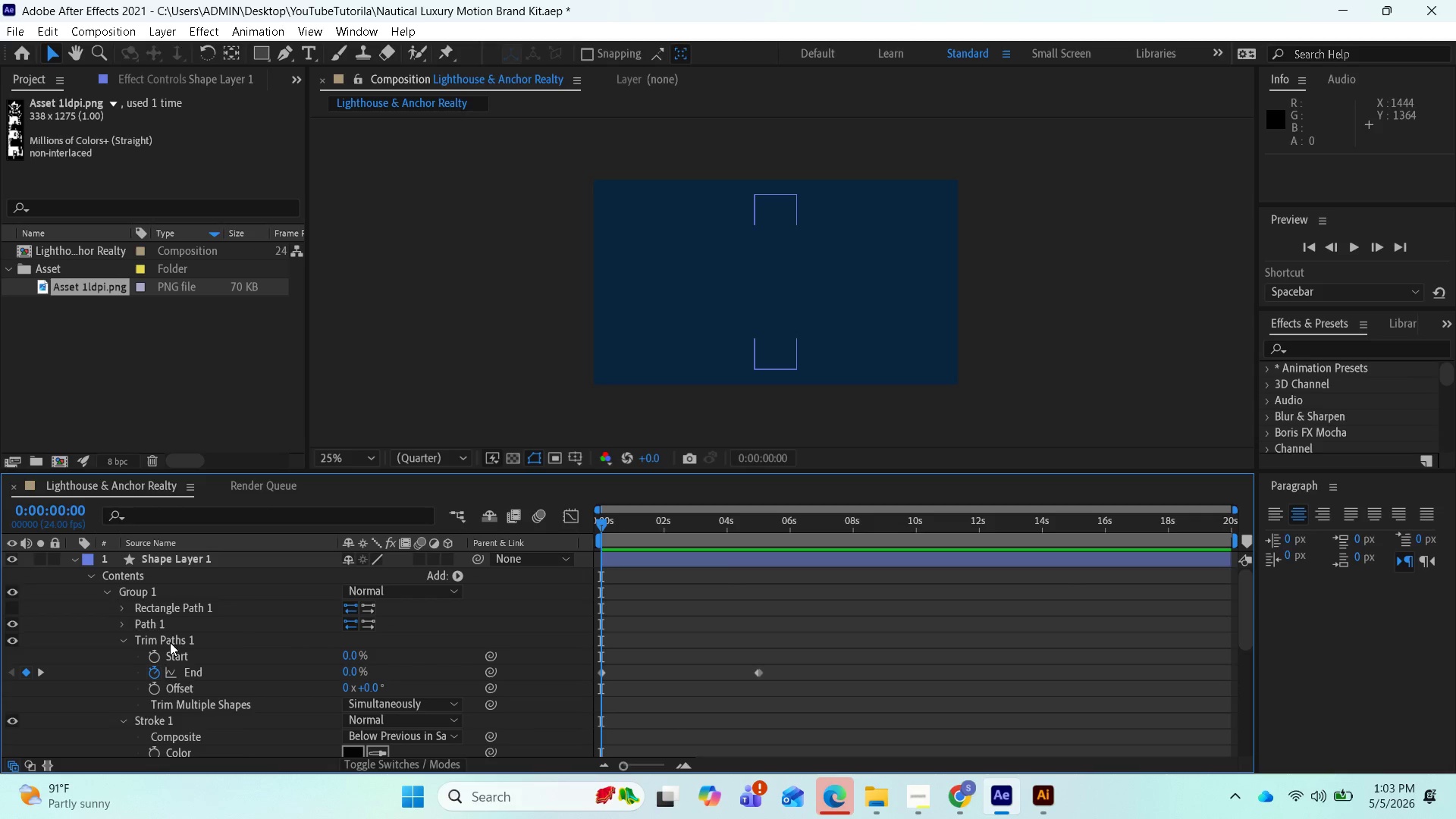 
wait(9.11)
 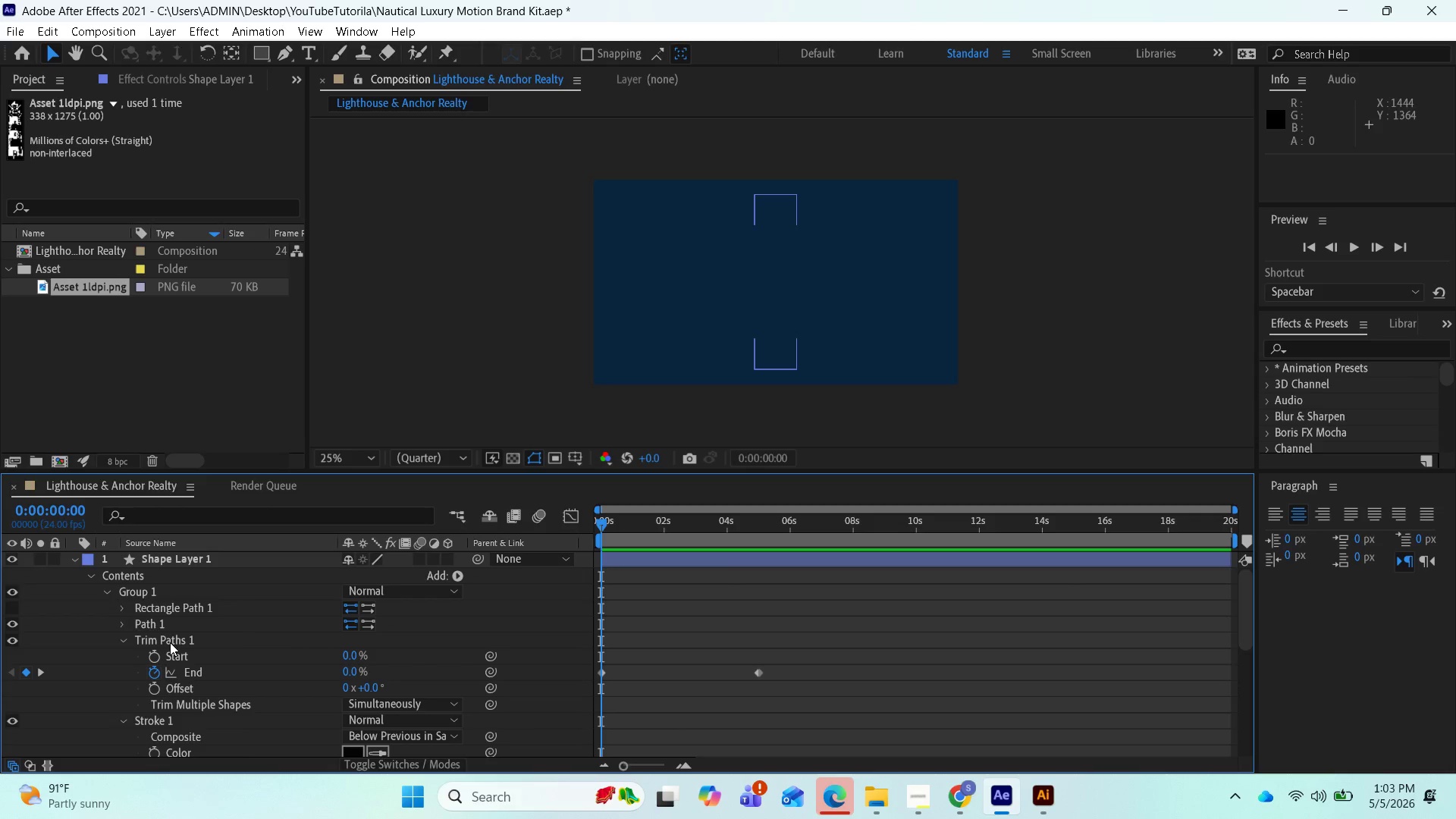 
left_click([127, 639])
 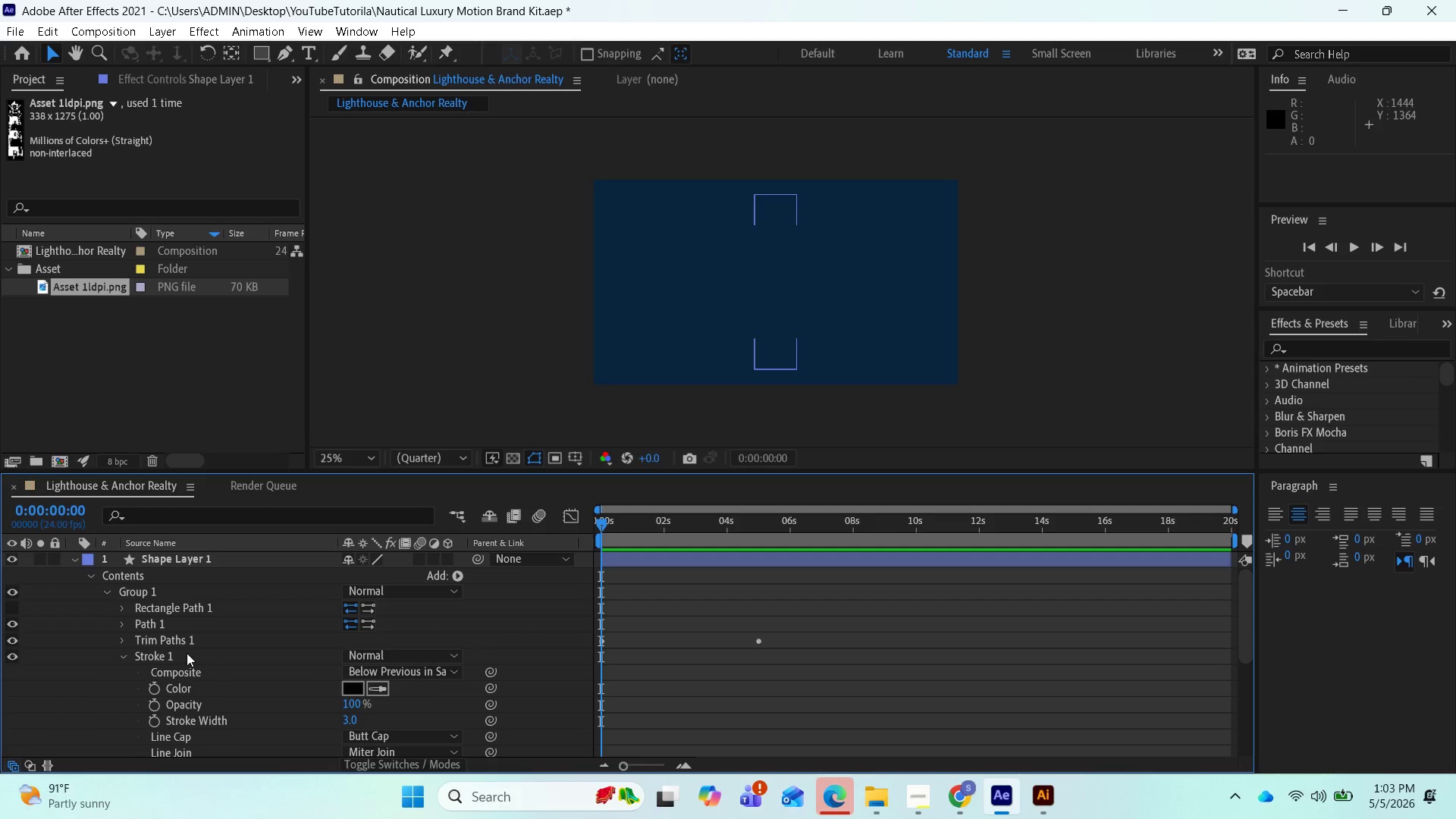 
wait(9.34)
 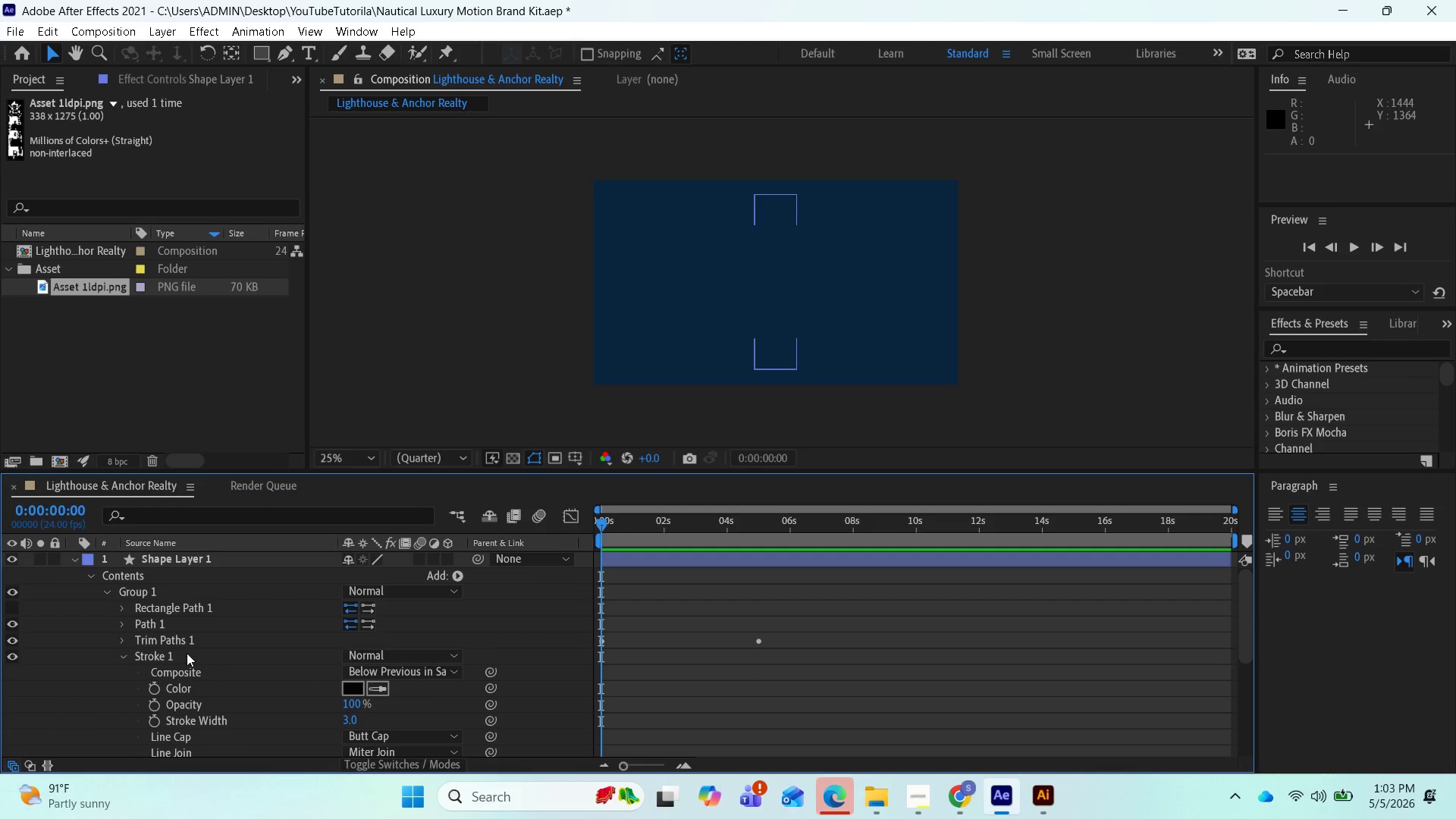 
left_click([124, 656])
 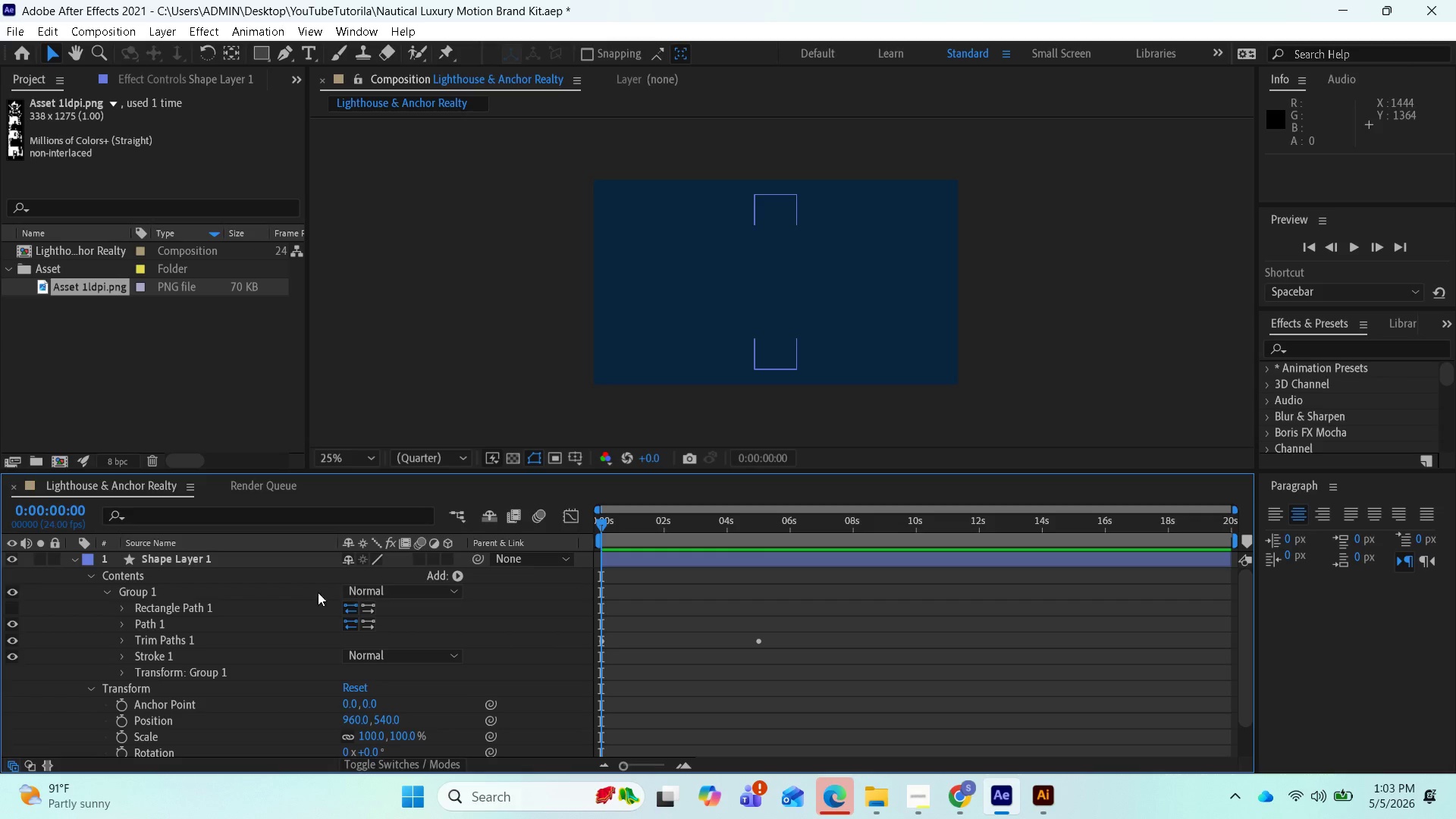 
left_click([221, 578])
 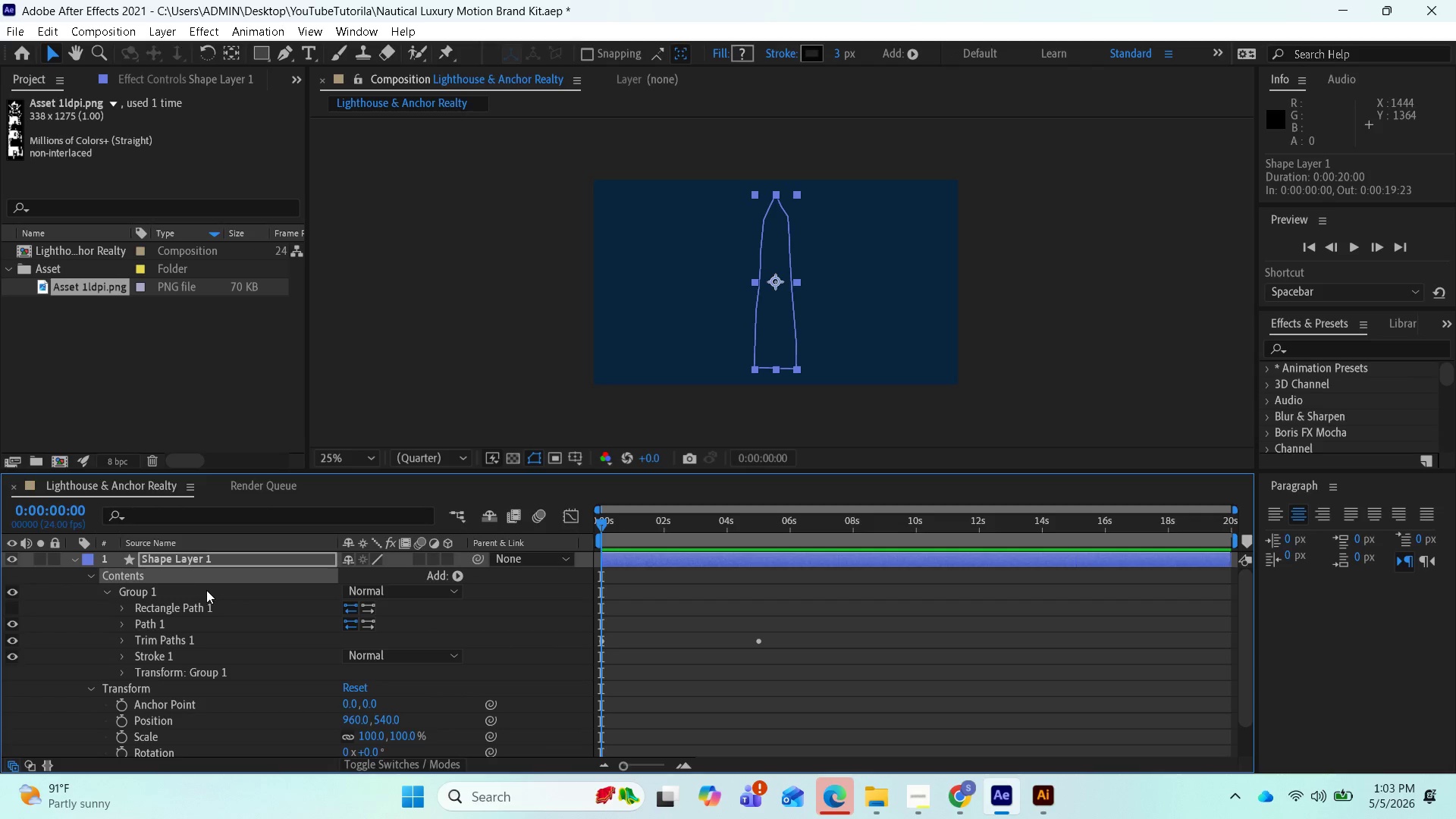 
left_click([205, 592])
 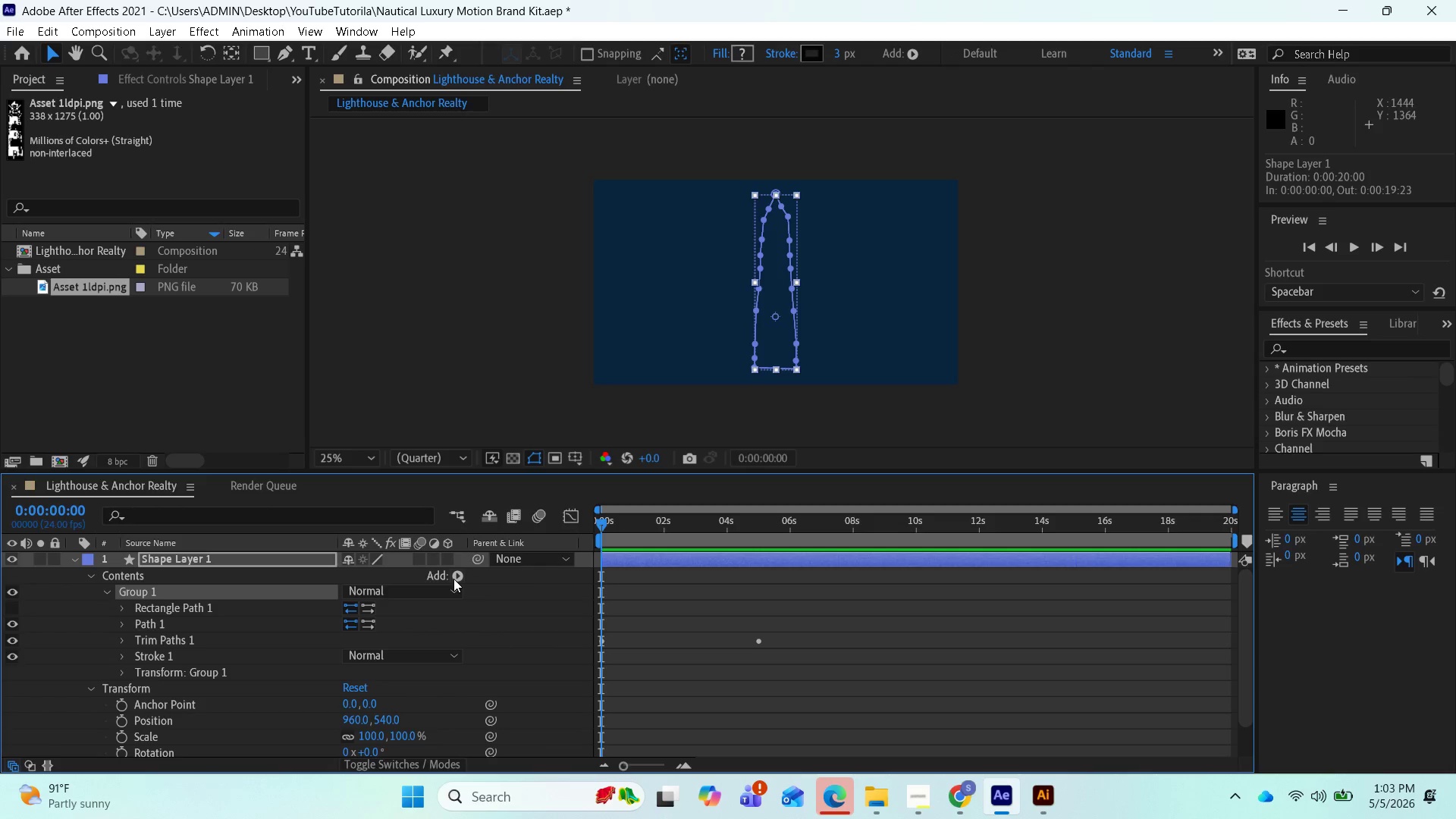 
left_click([453, 579])
 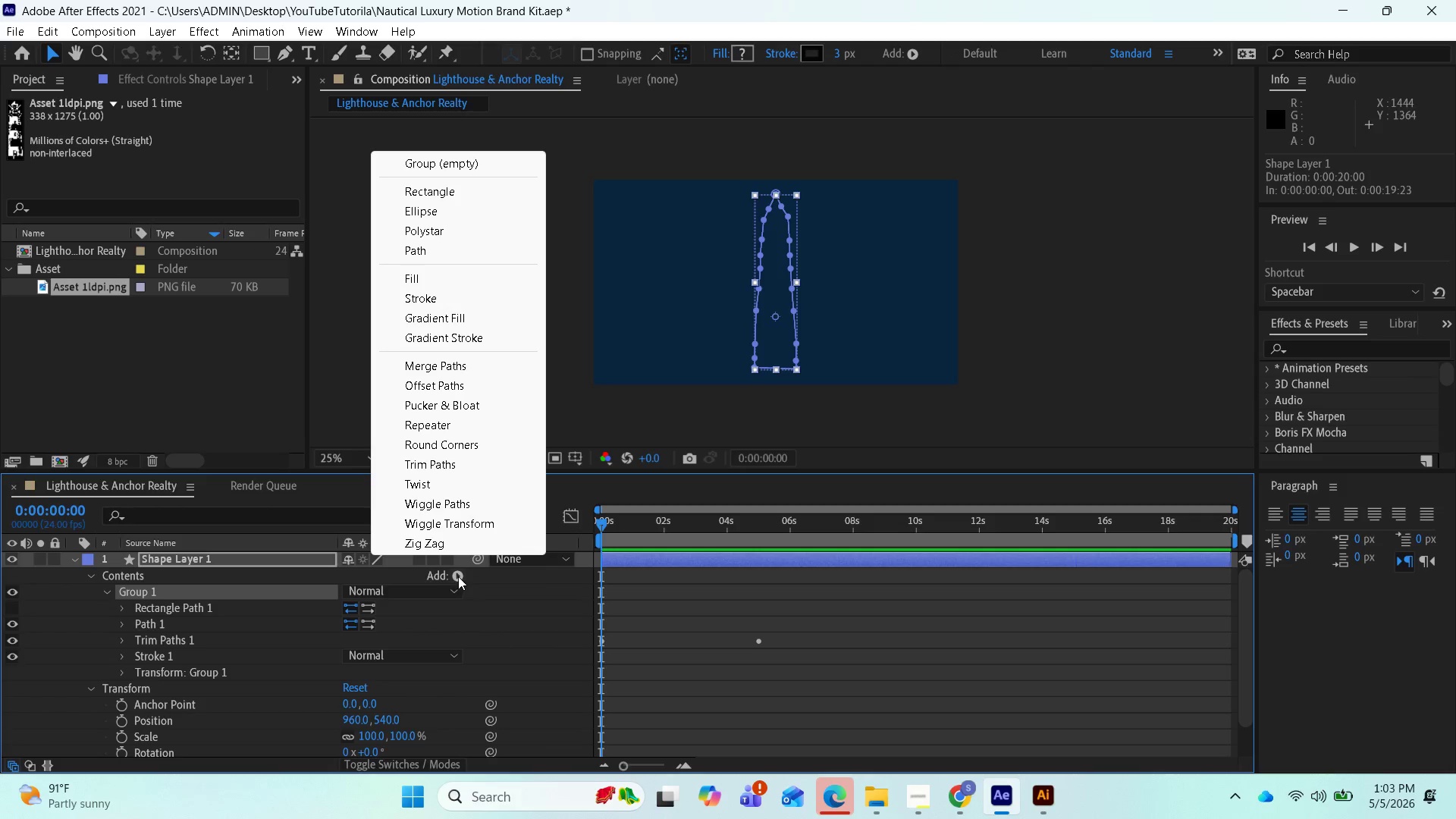 
left_click([458, 576])
 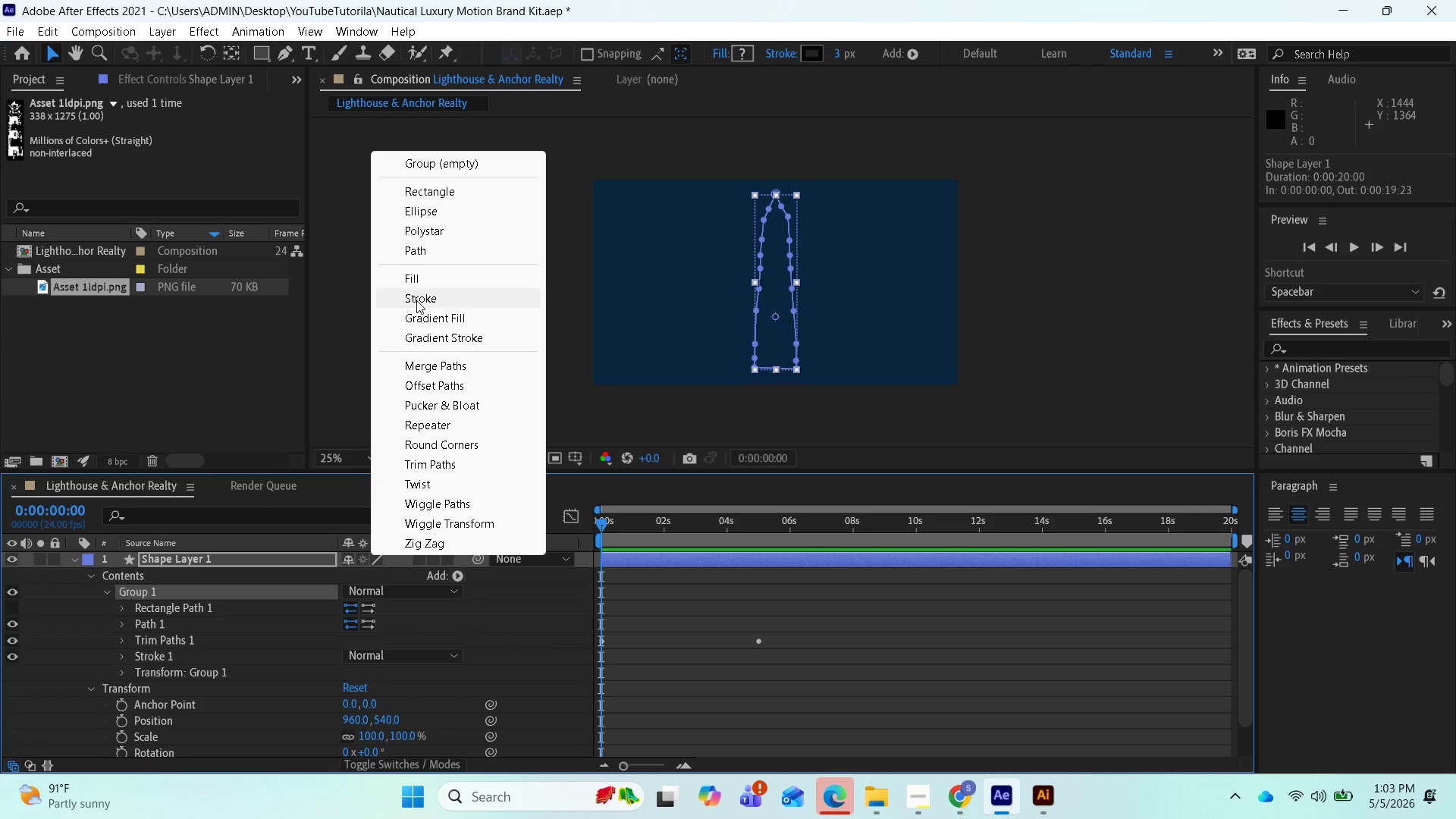 
left_click([420, 275])
 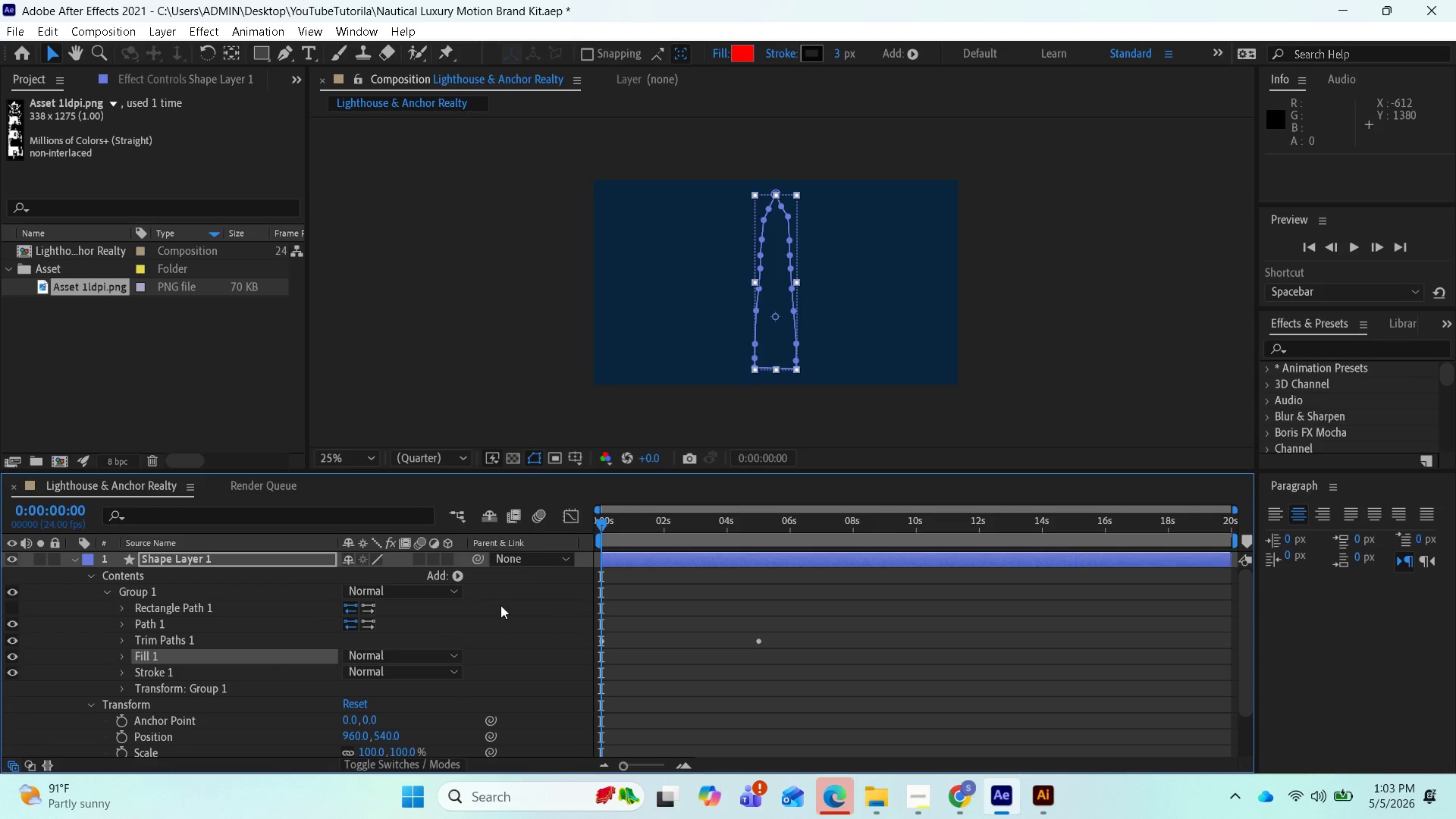 
left_click_drag(start_coordinate=[604, 522], to_coordinate=[652, 526])
 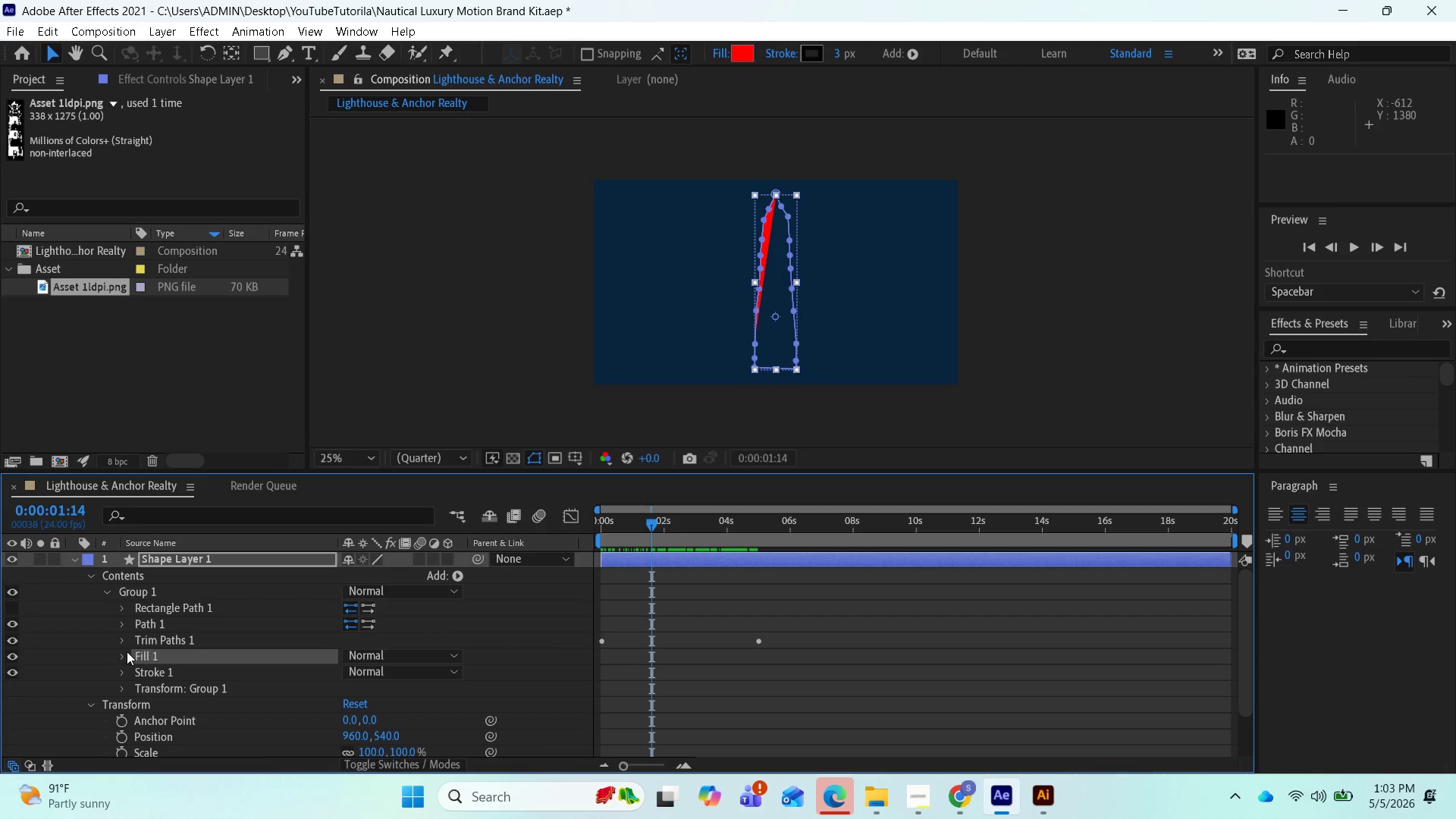 
left_click([122, 668])
 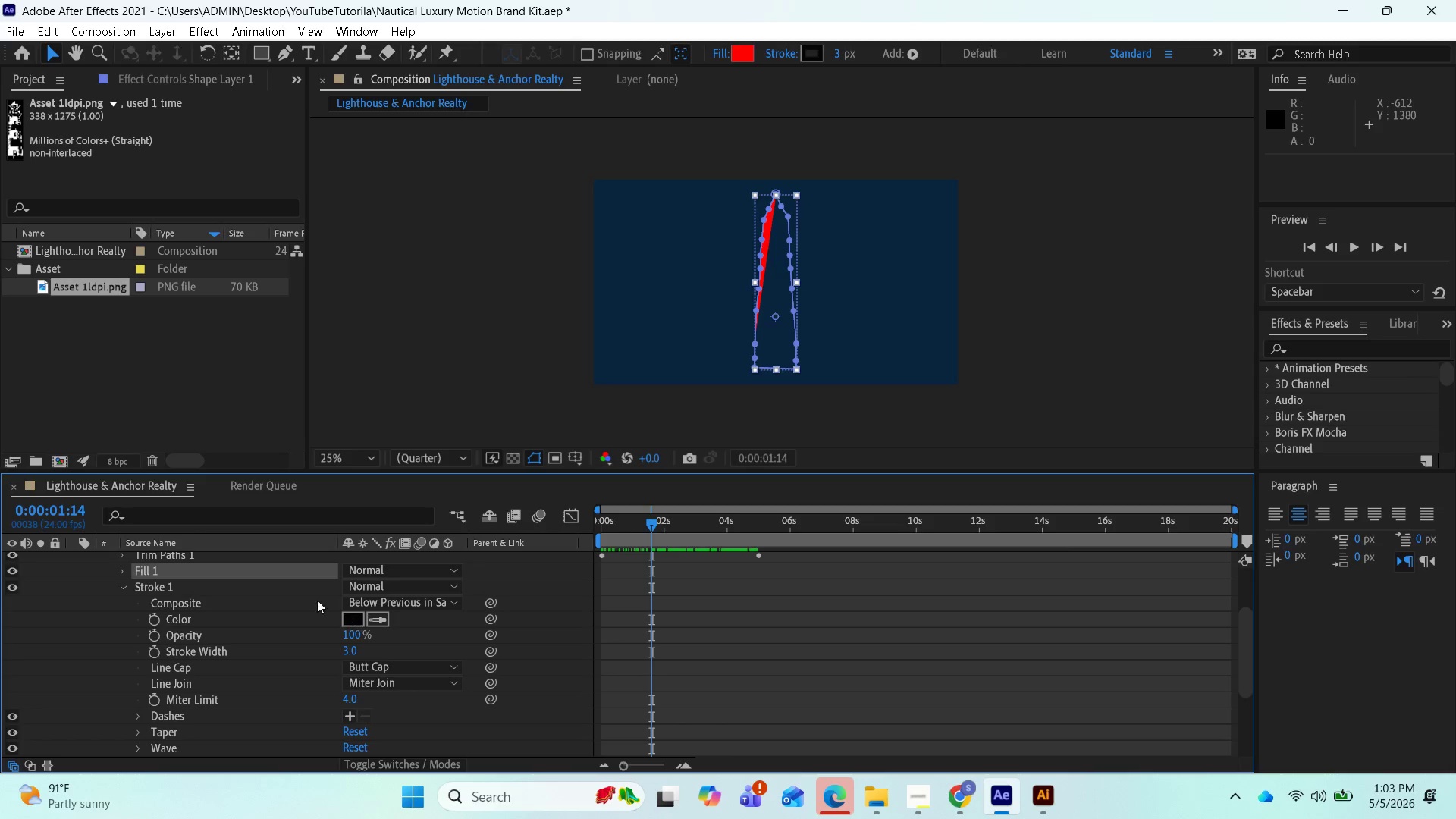 
left_click([127, 572])
 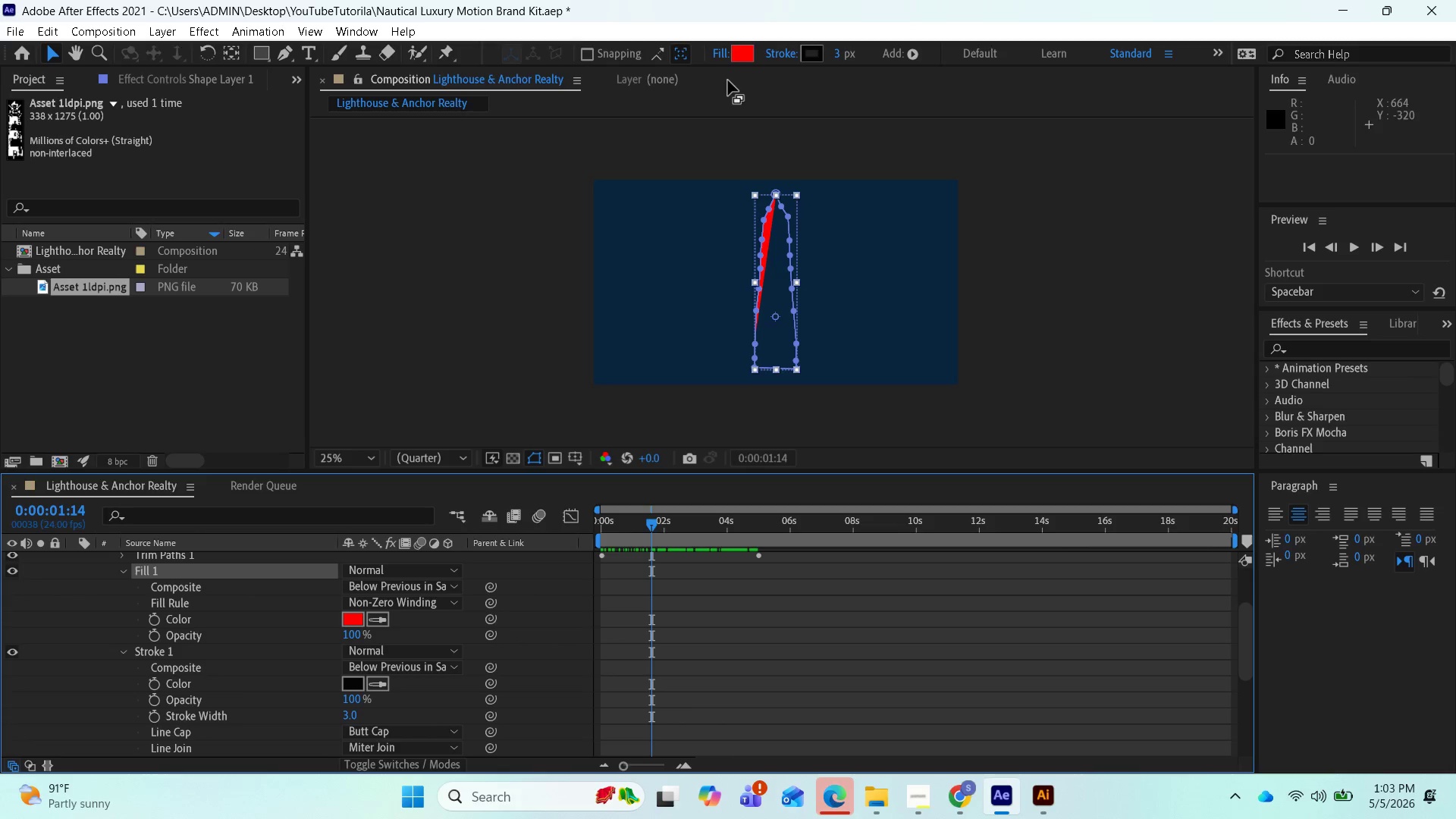 
left_click([735, 57])
 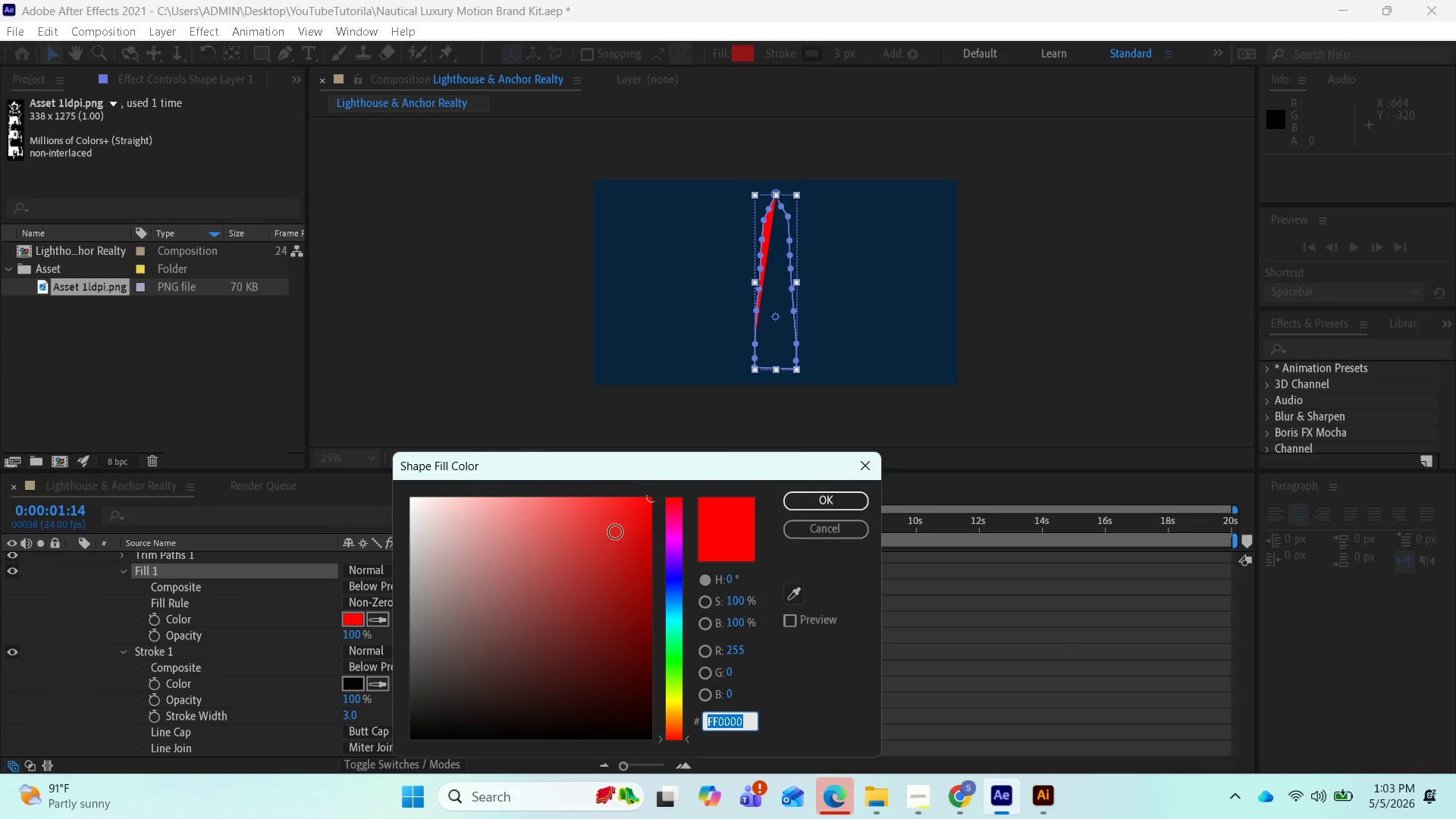 
left_click_drag(start_coordinate=[609, 545], to_coordinate=[401, 491])
 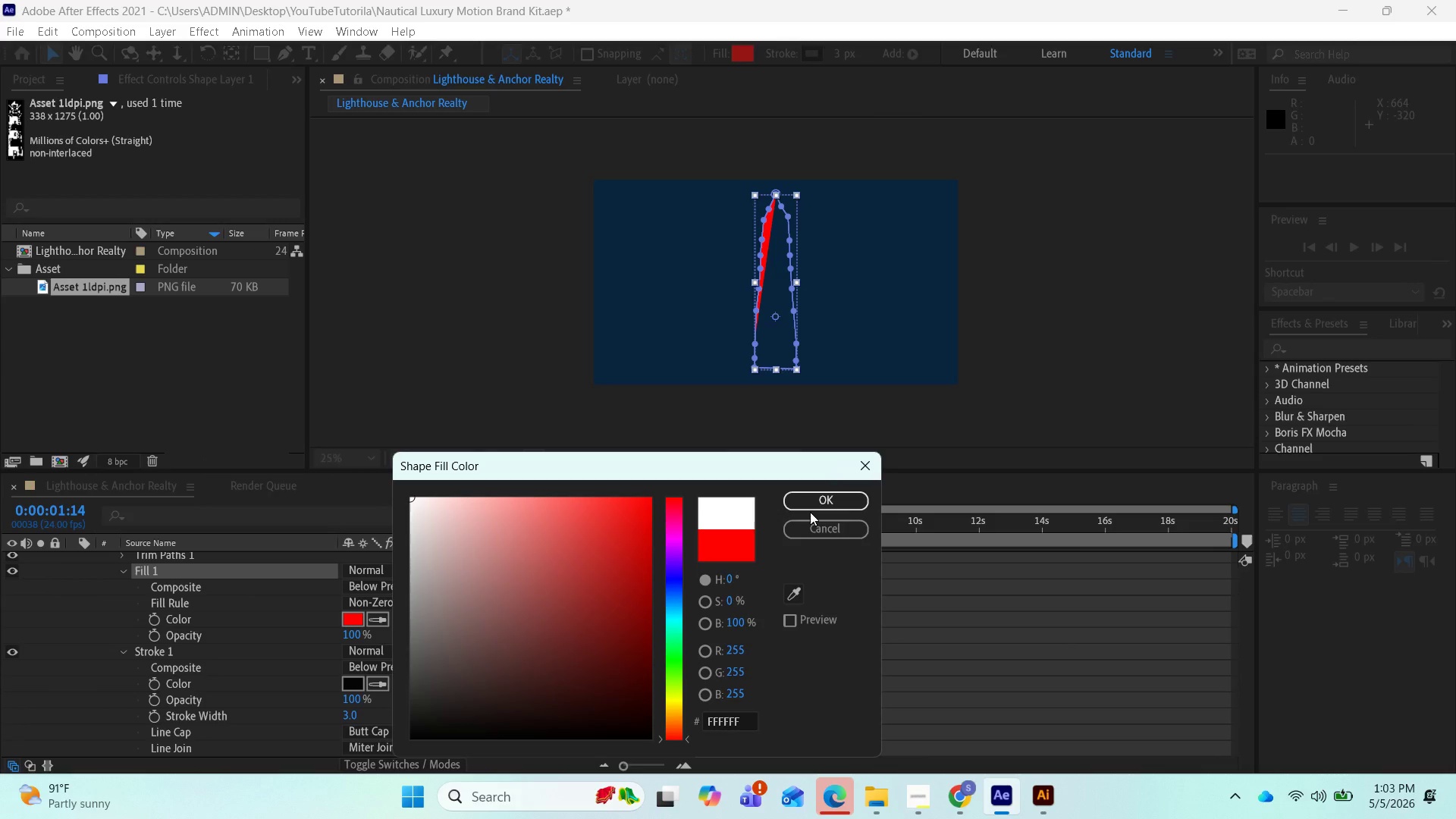 
left_click([810, 512])
 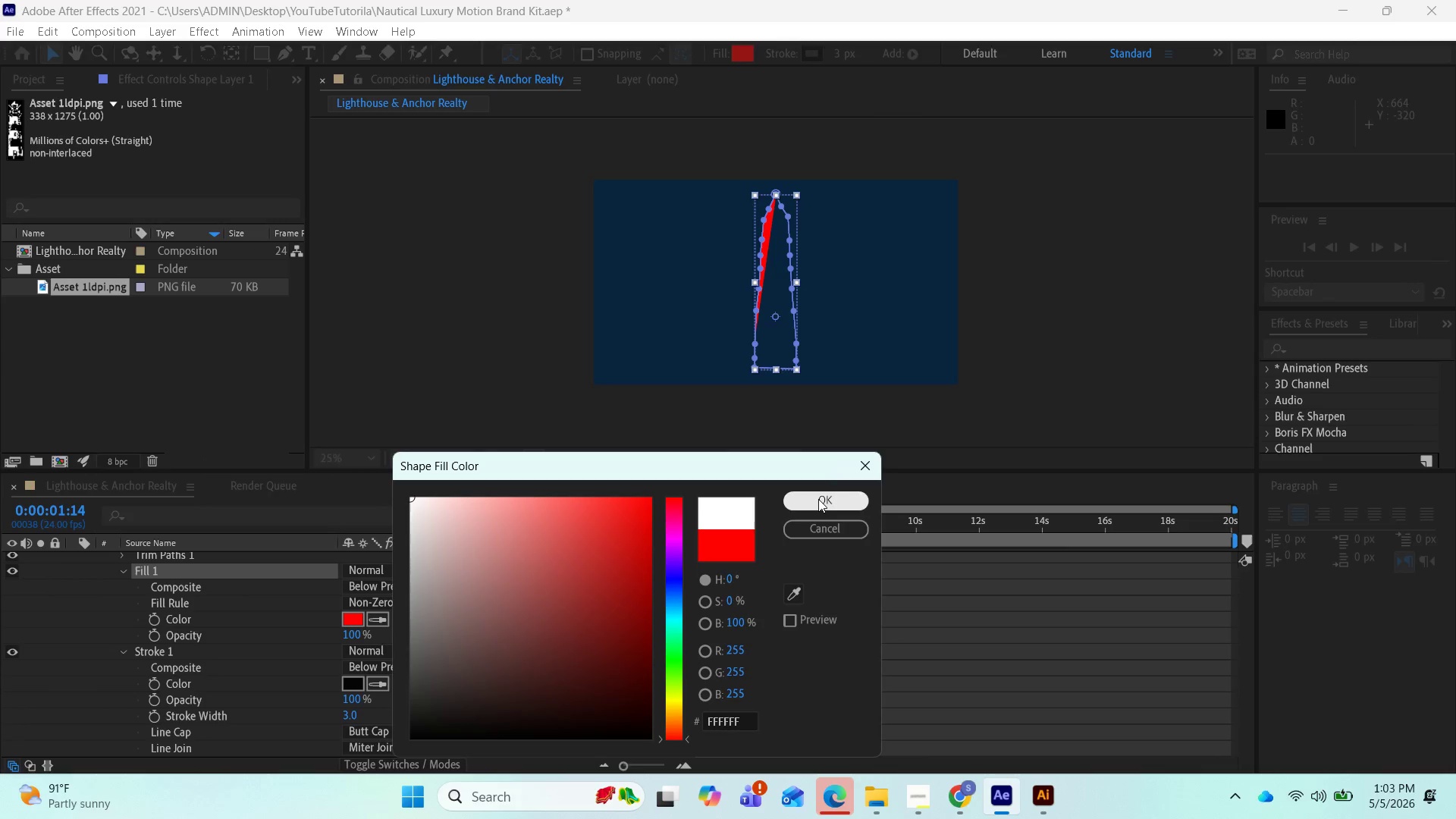 
left_click([818, 498])
 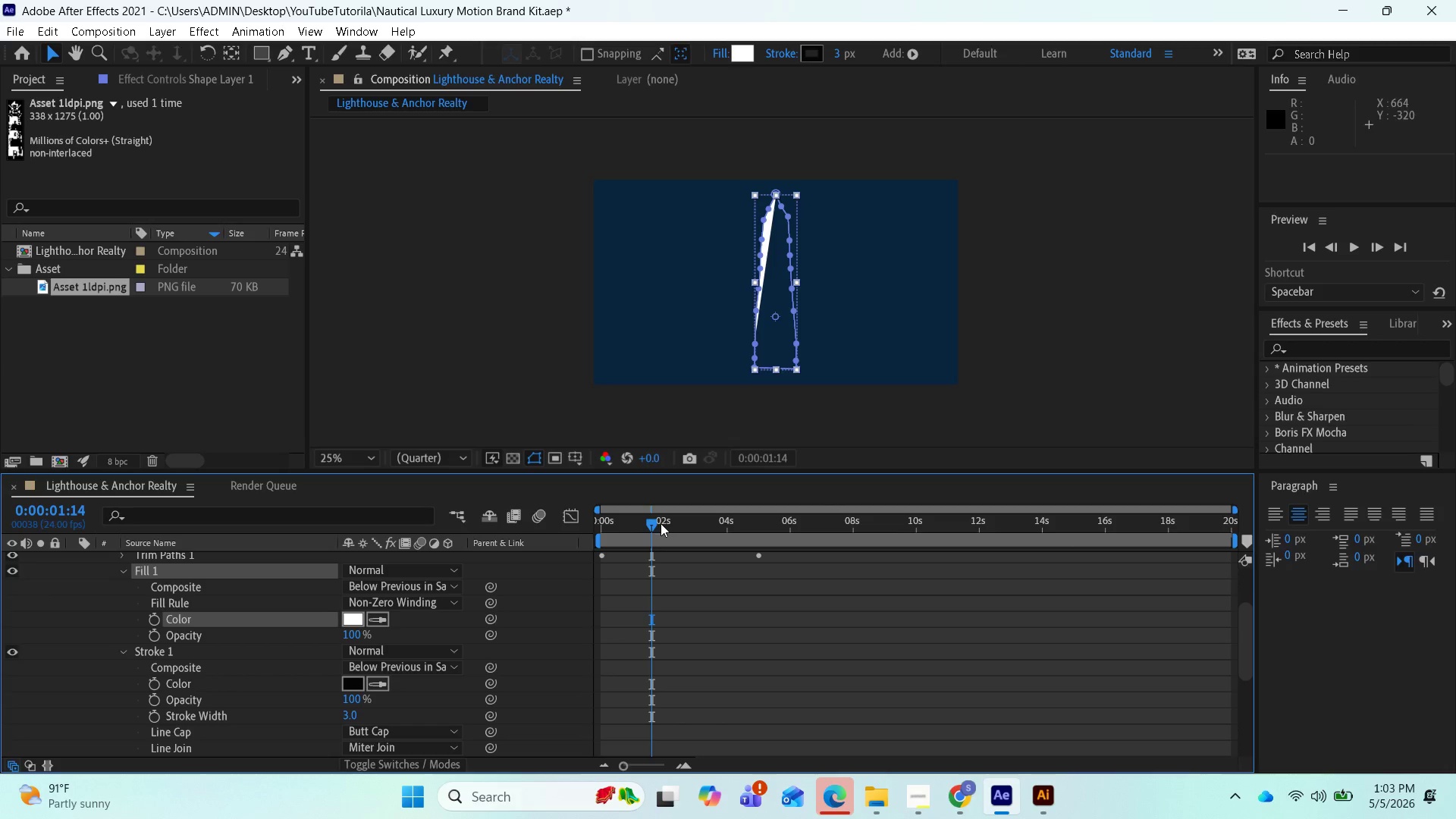 
left_click_drag(start_coordinate=[650, 519], to_coordinate=[607, 510])
 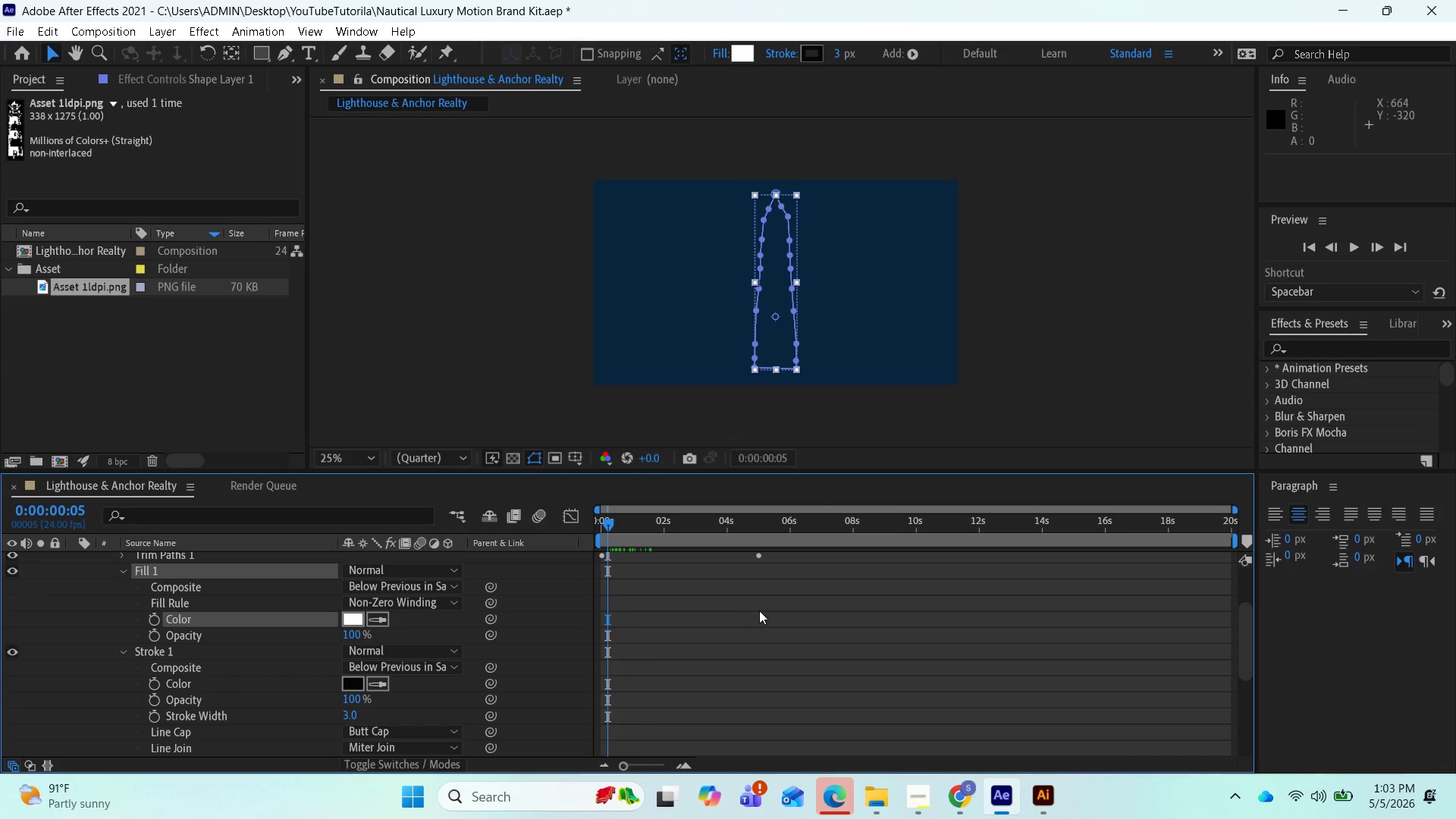 
left_click([761, 619])
 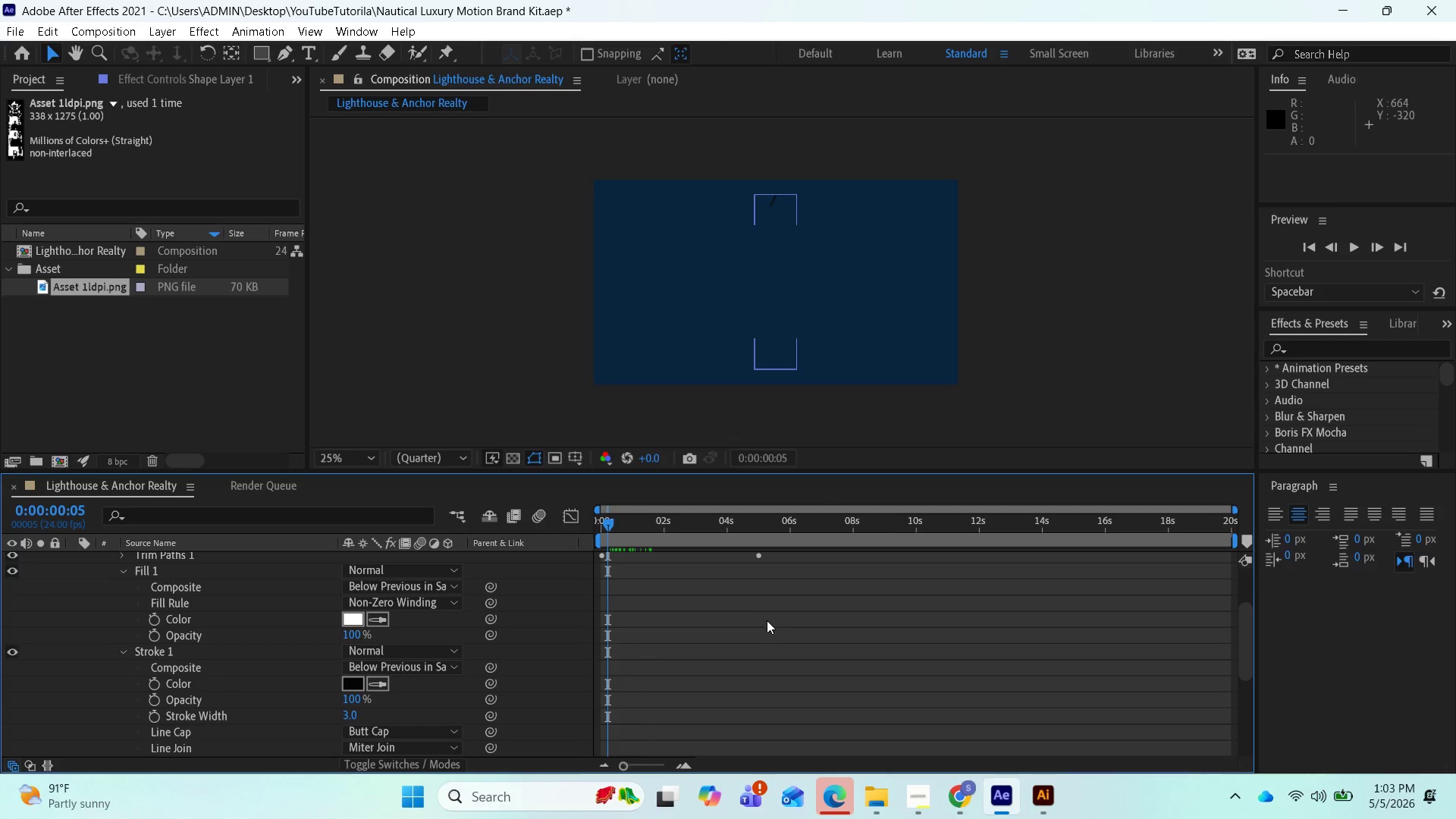 
key(Space)
 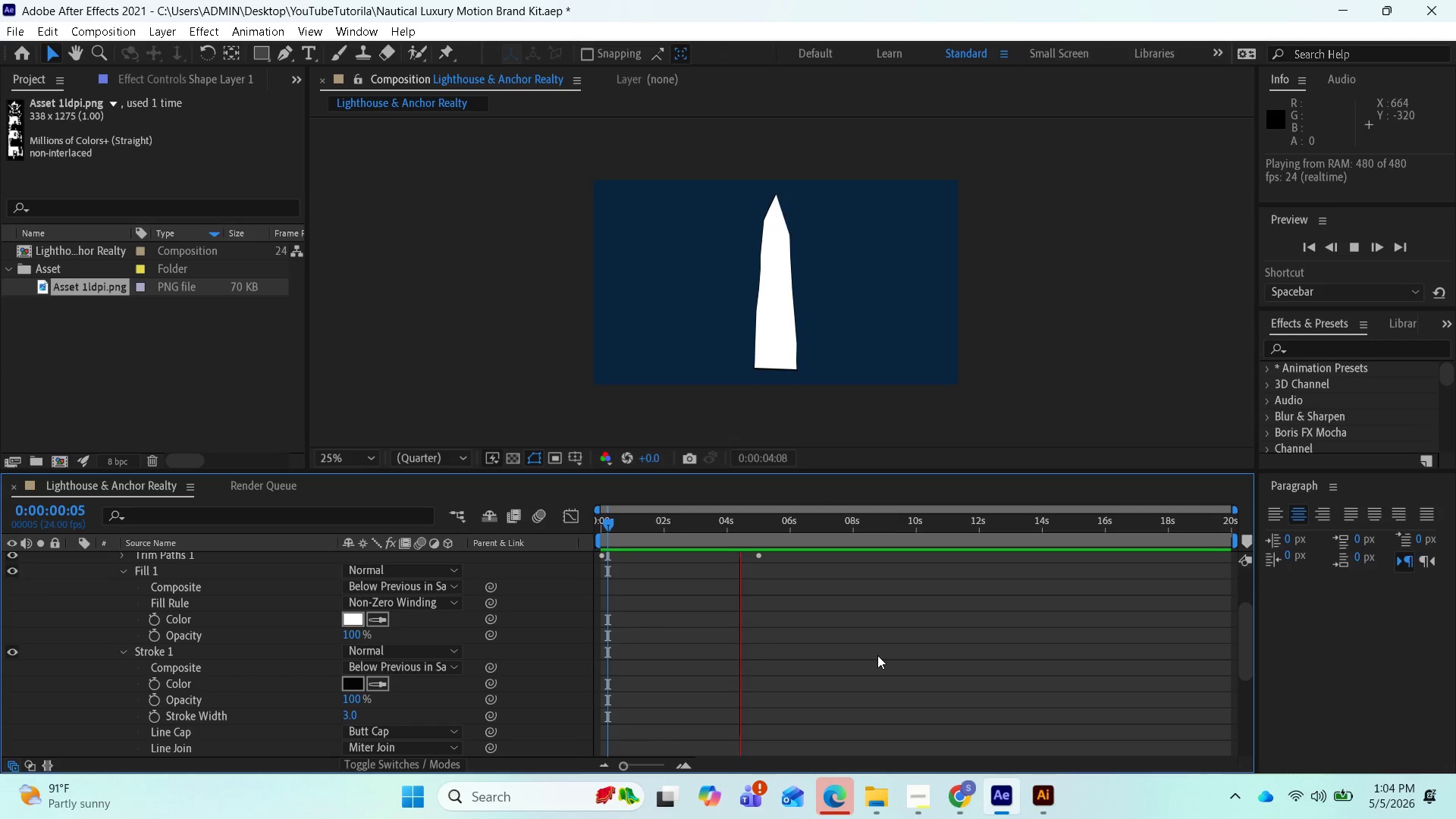 
wait(6.02)
 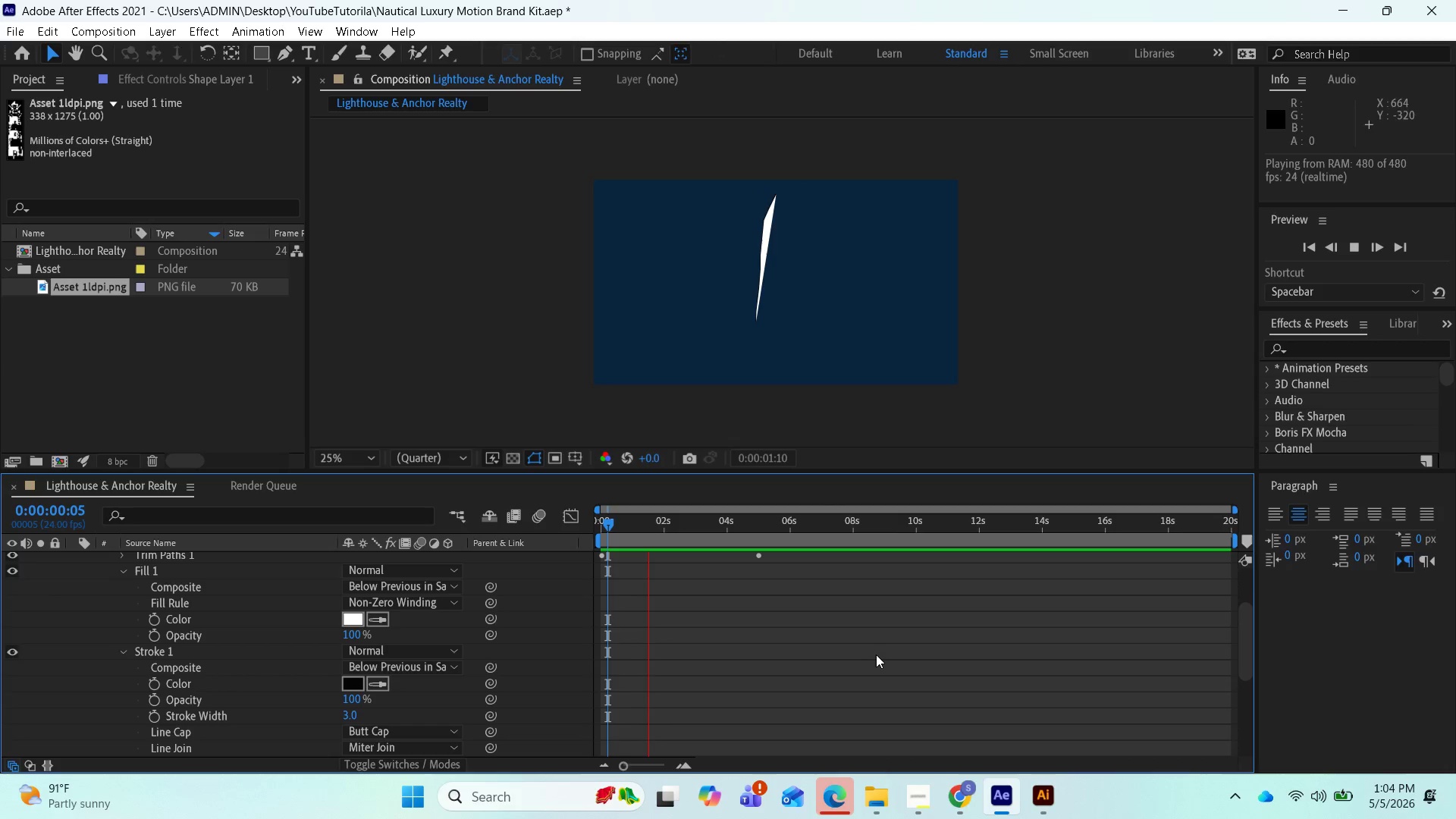 
key(Space)
 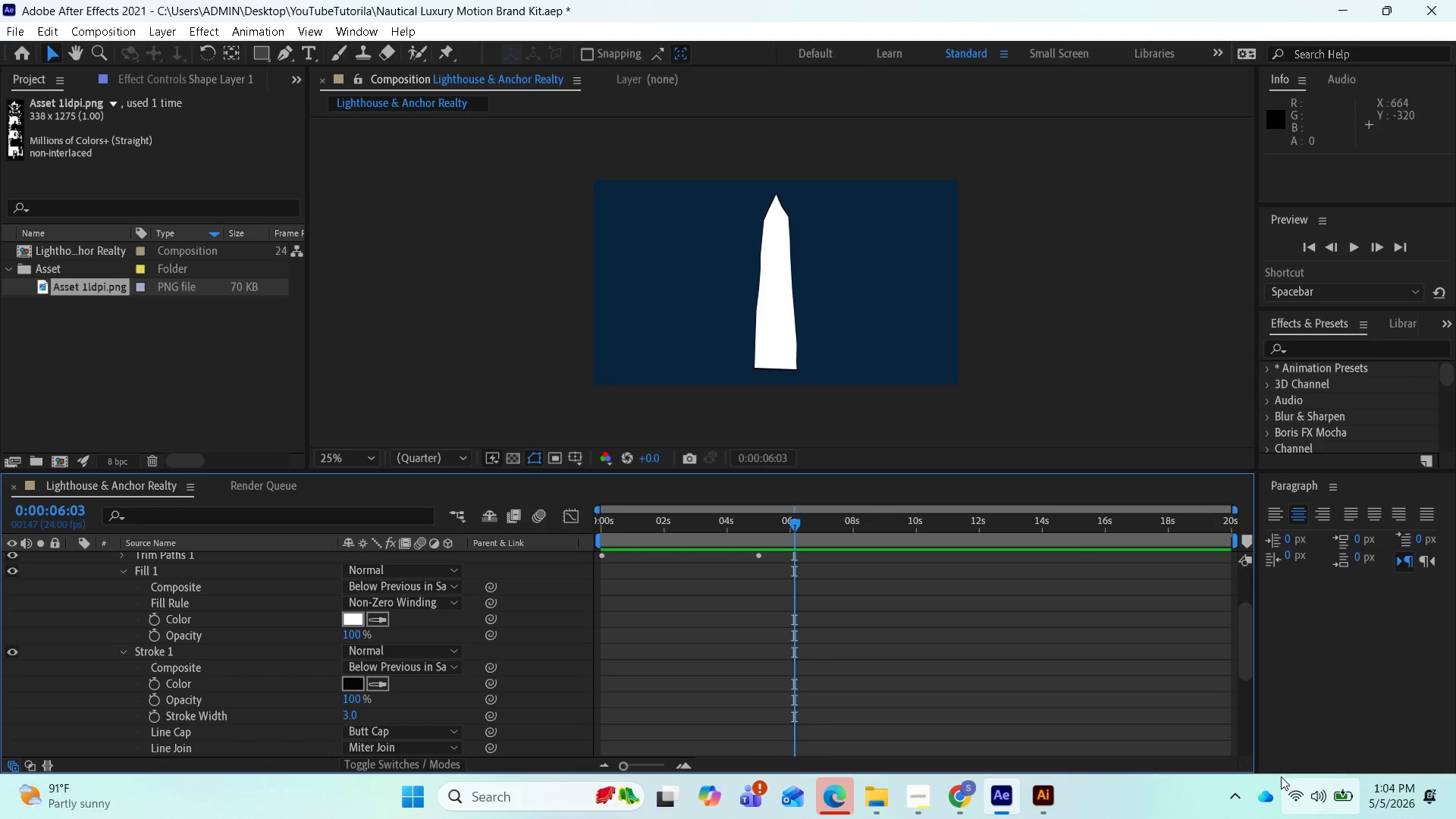 
wait(5.97)
 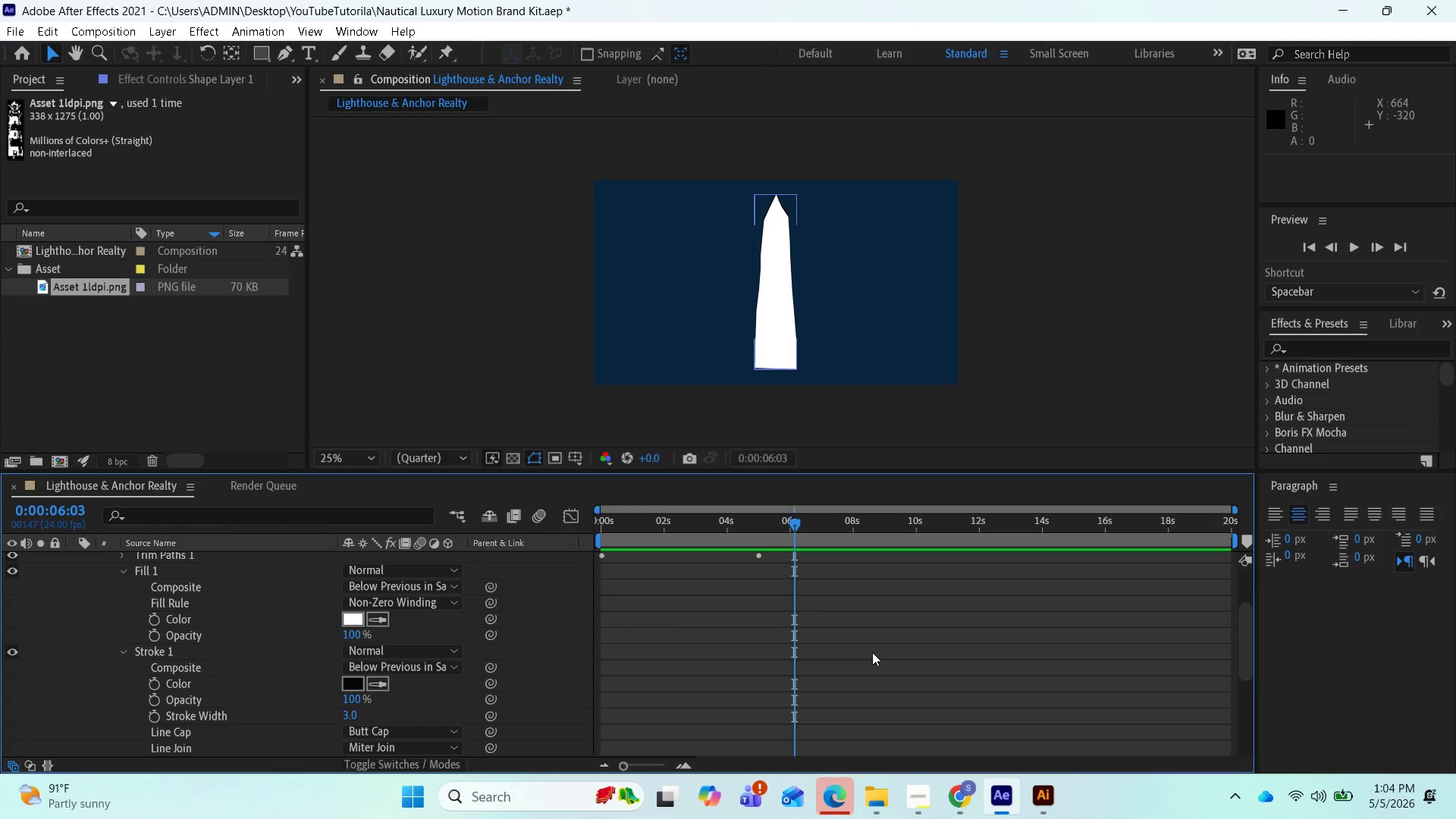 
left_click([924, 794])